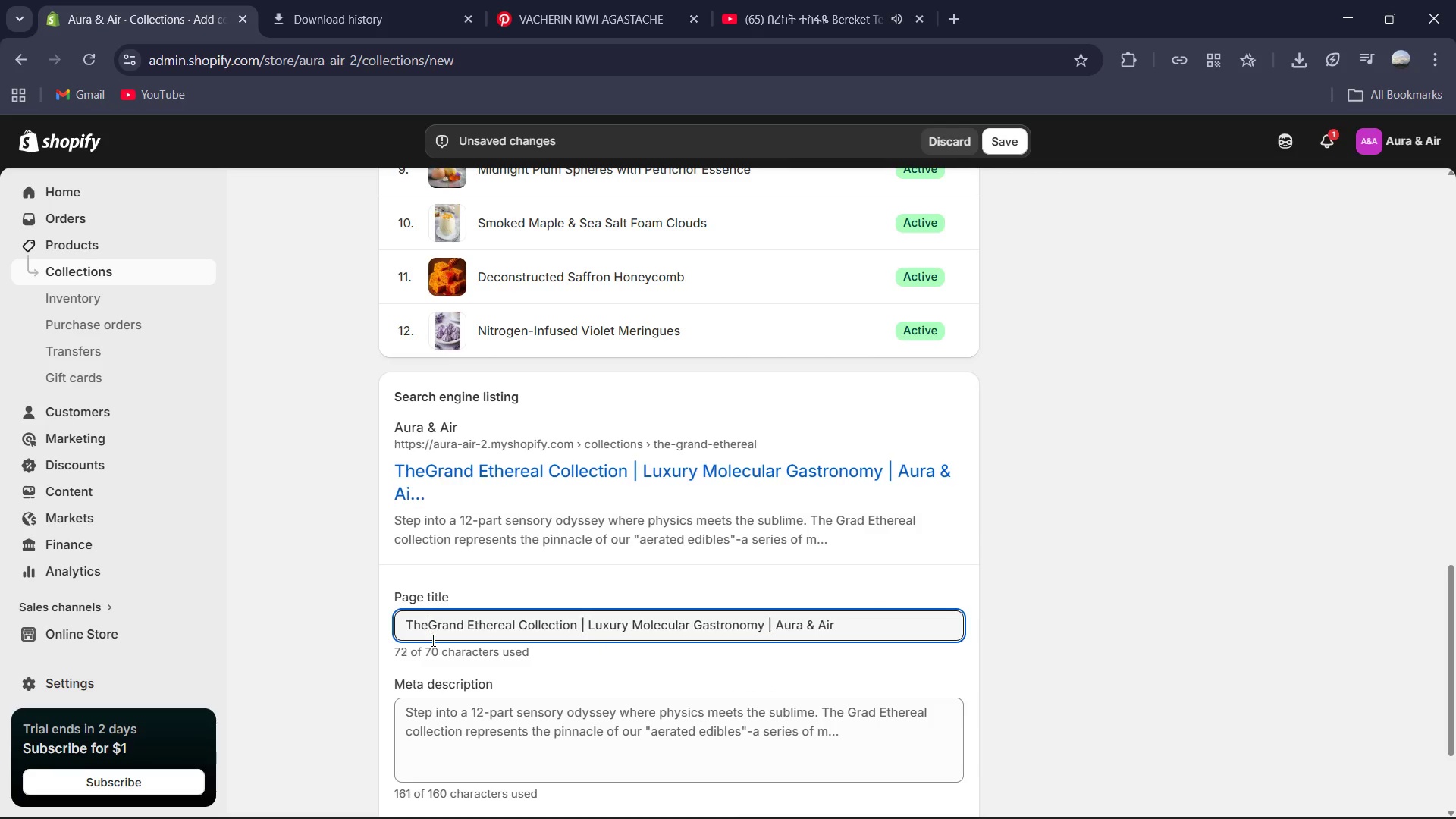 
key(Backspace)
 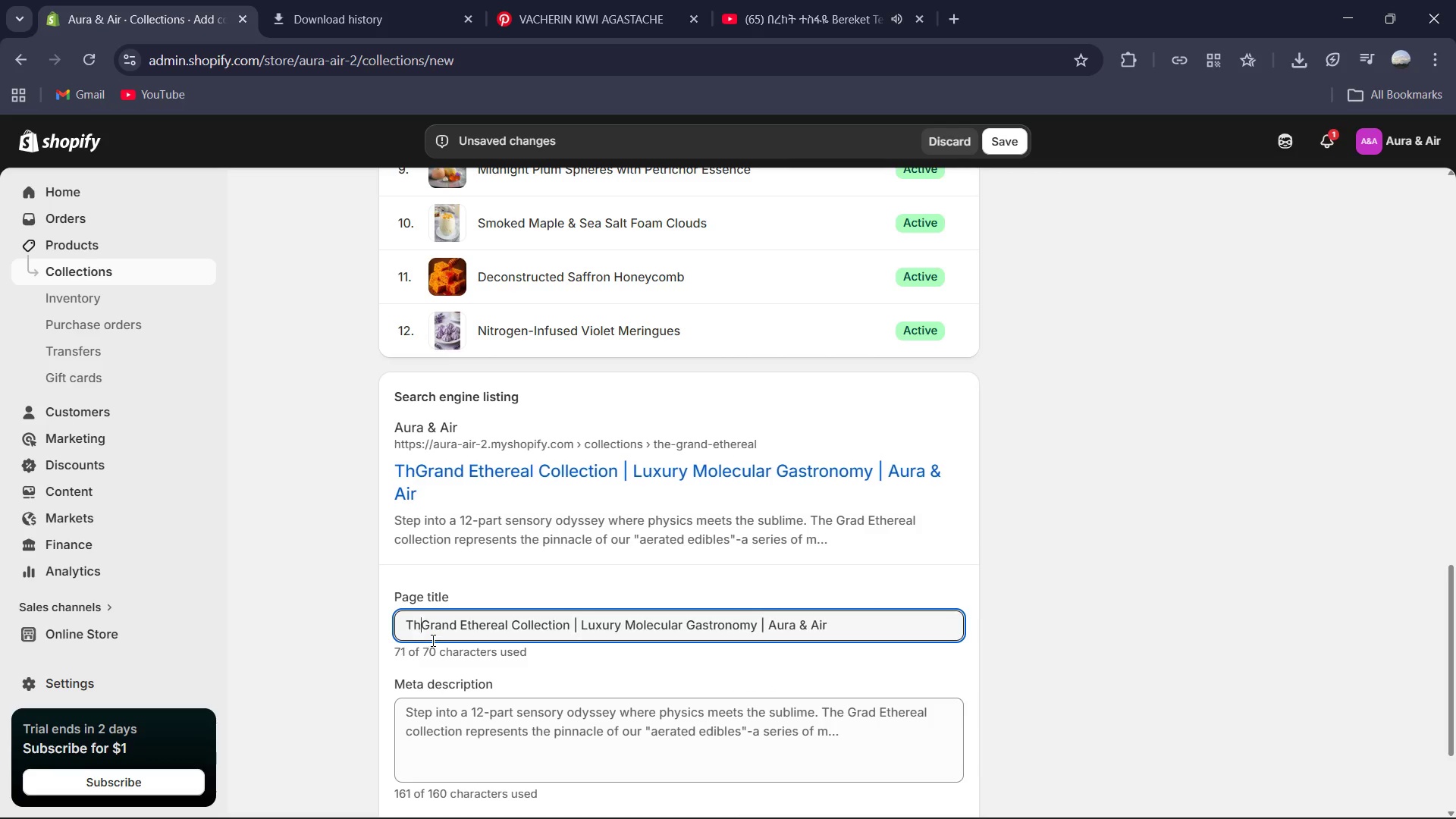 
key(Backspace)
 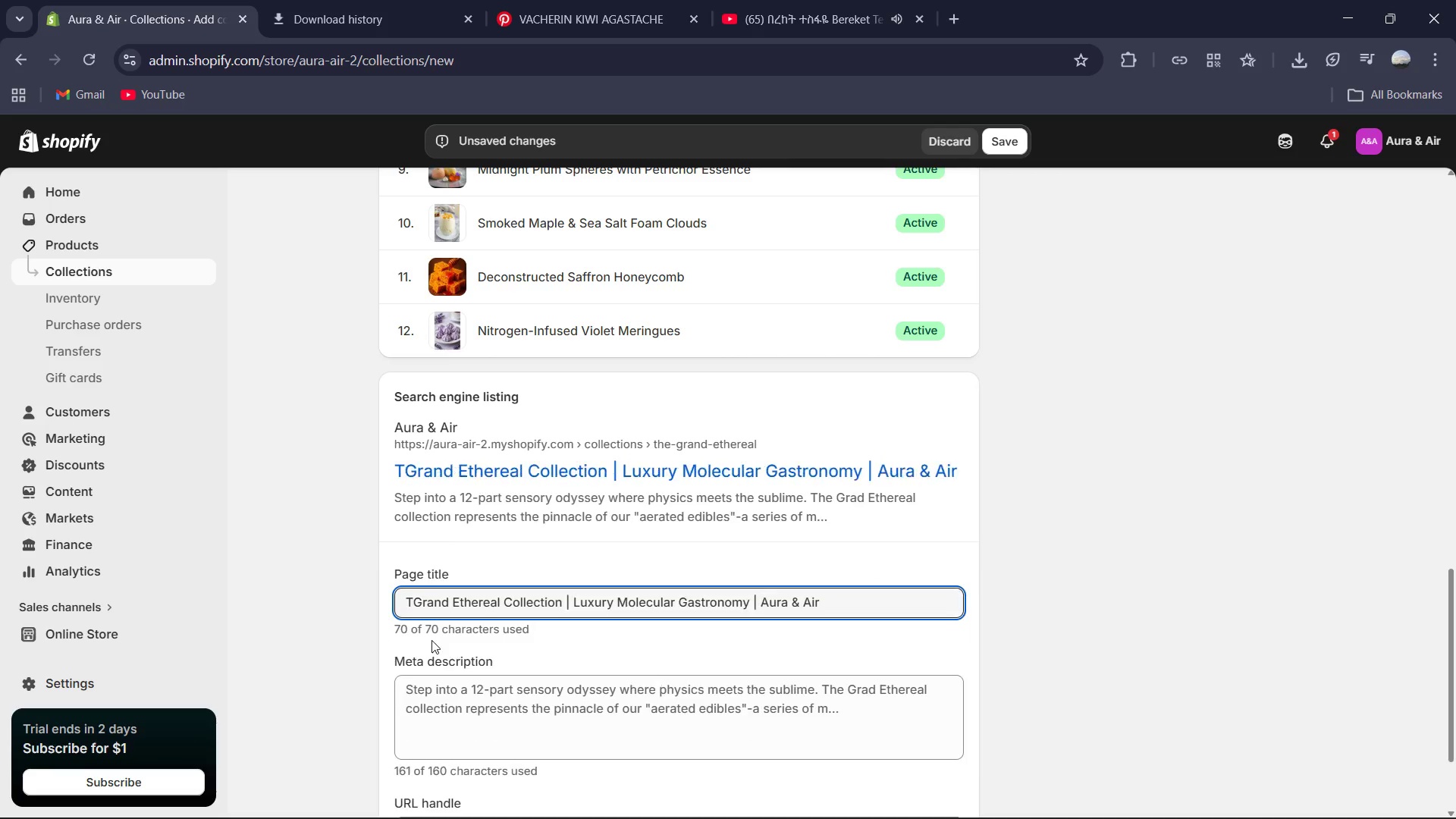 
key(Backspace)
 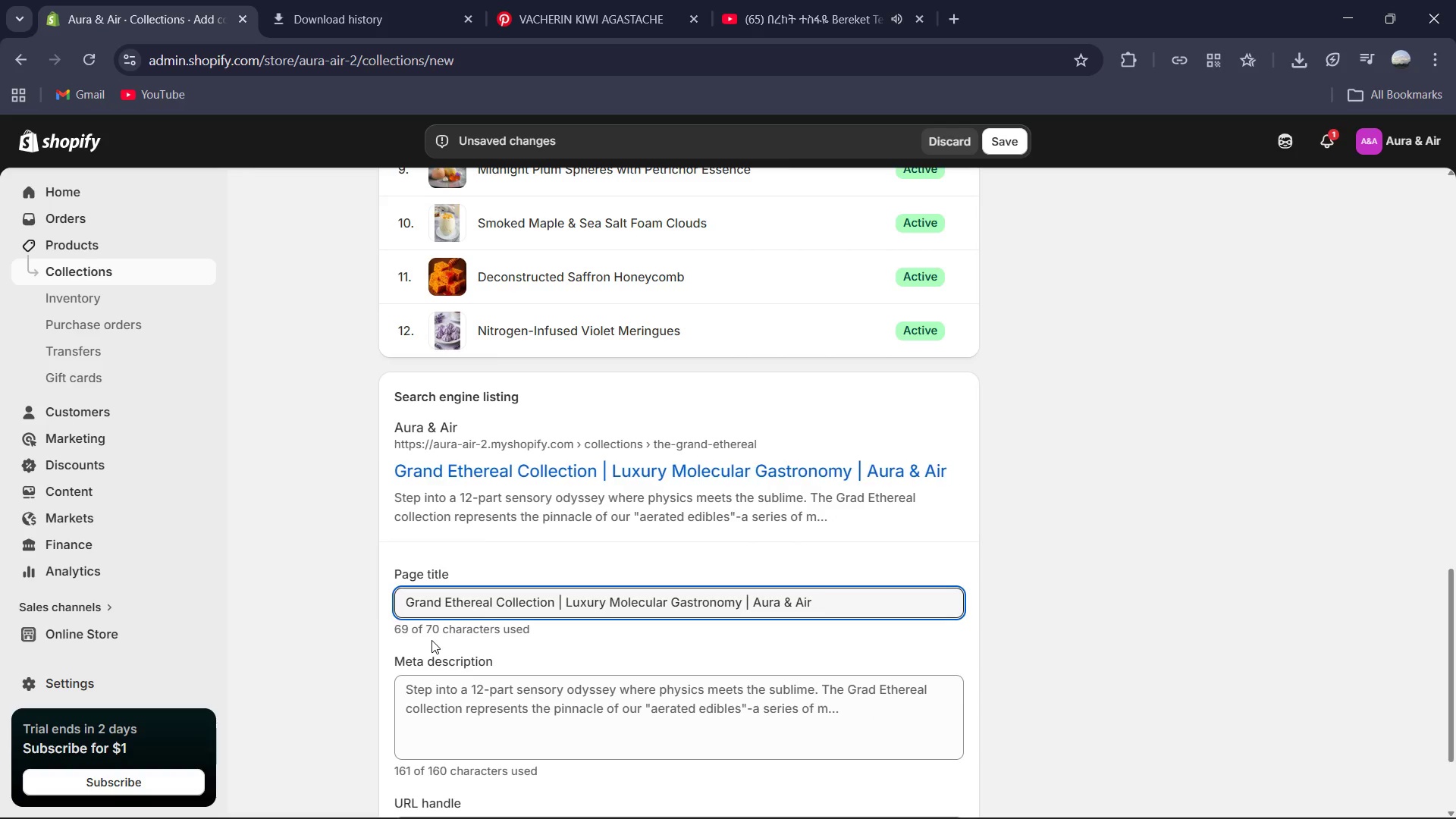 
key(Backspace)
 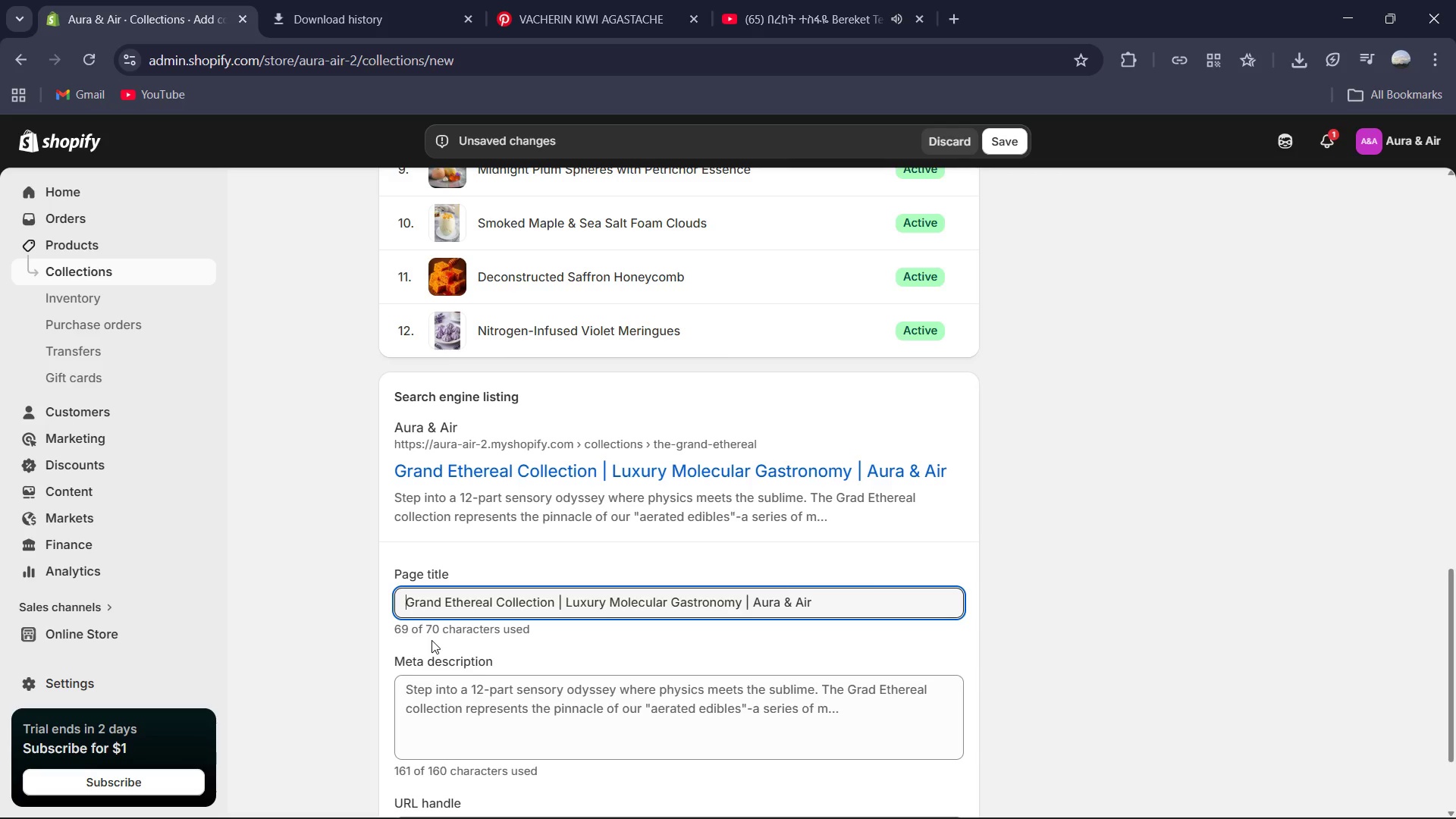 
key(Backspace)
 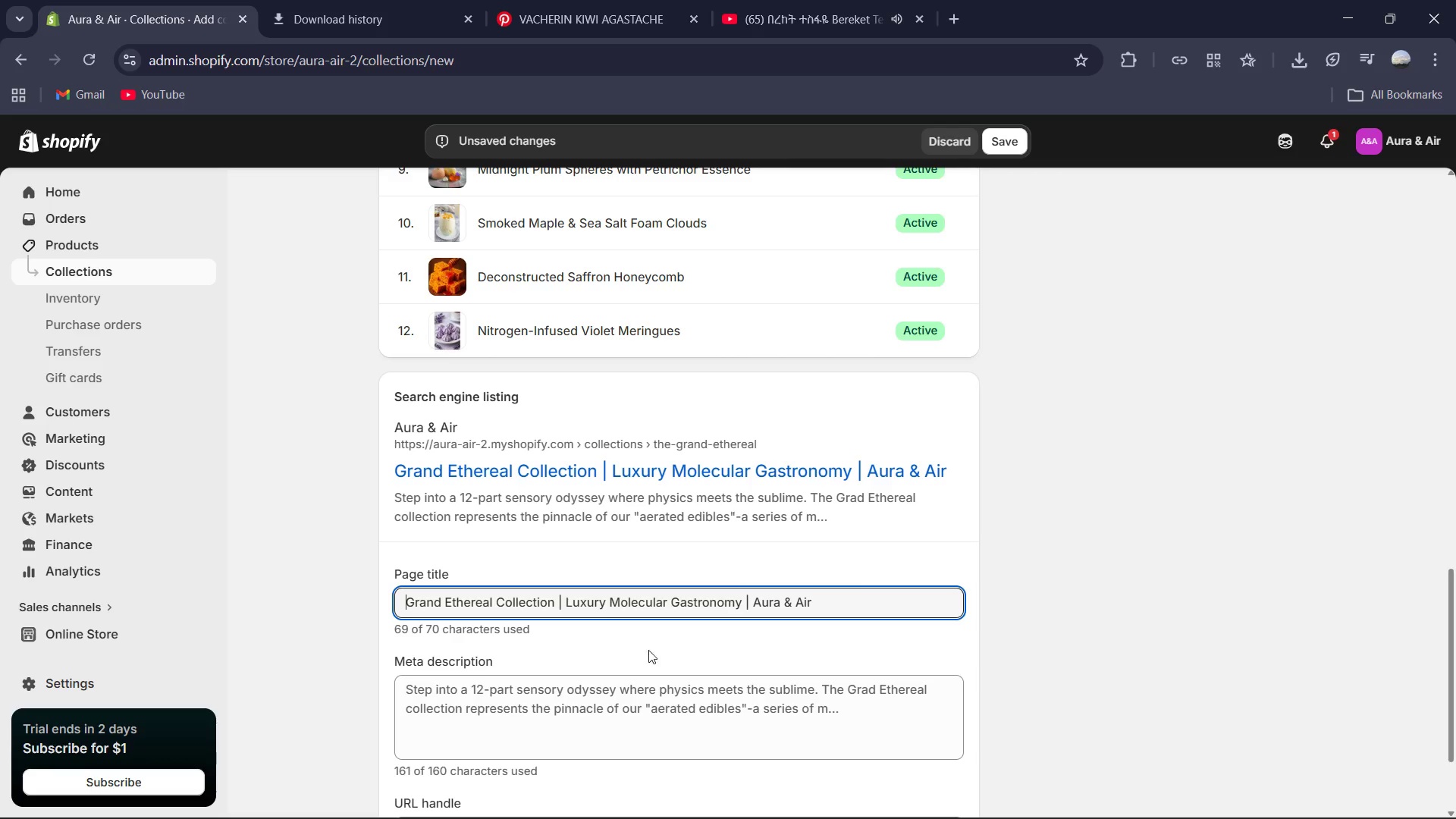 
left_click([602, 699])
 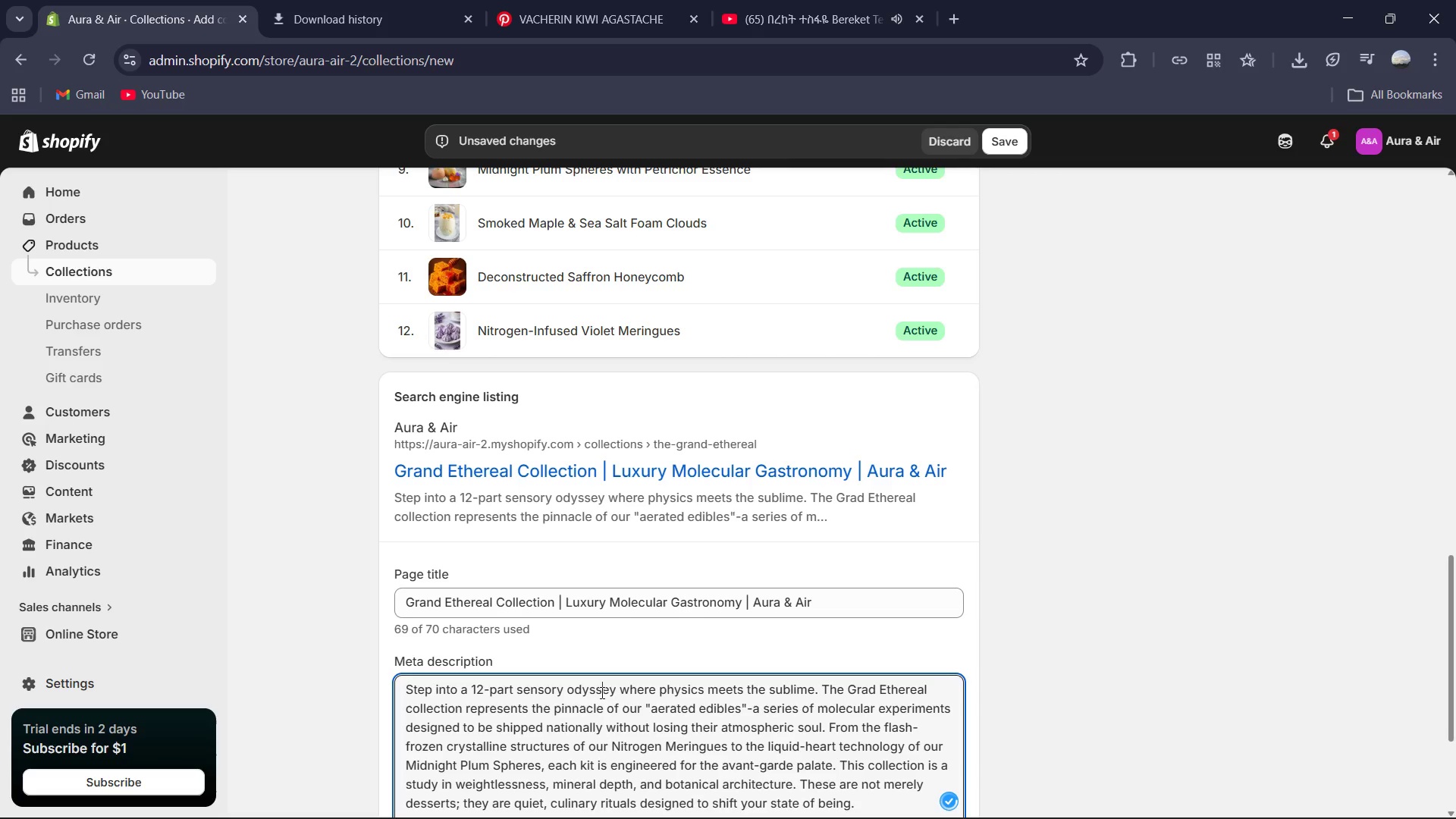 
key(Control+A)
 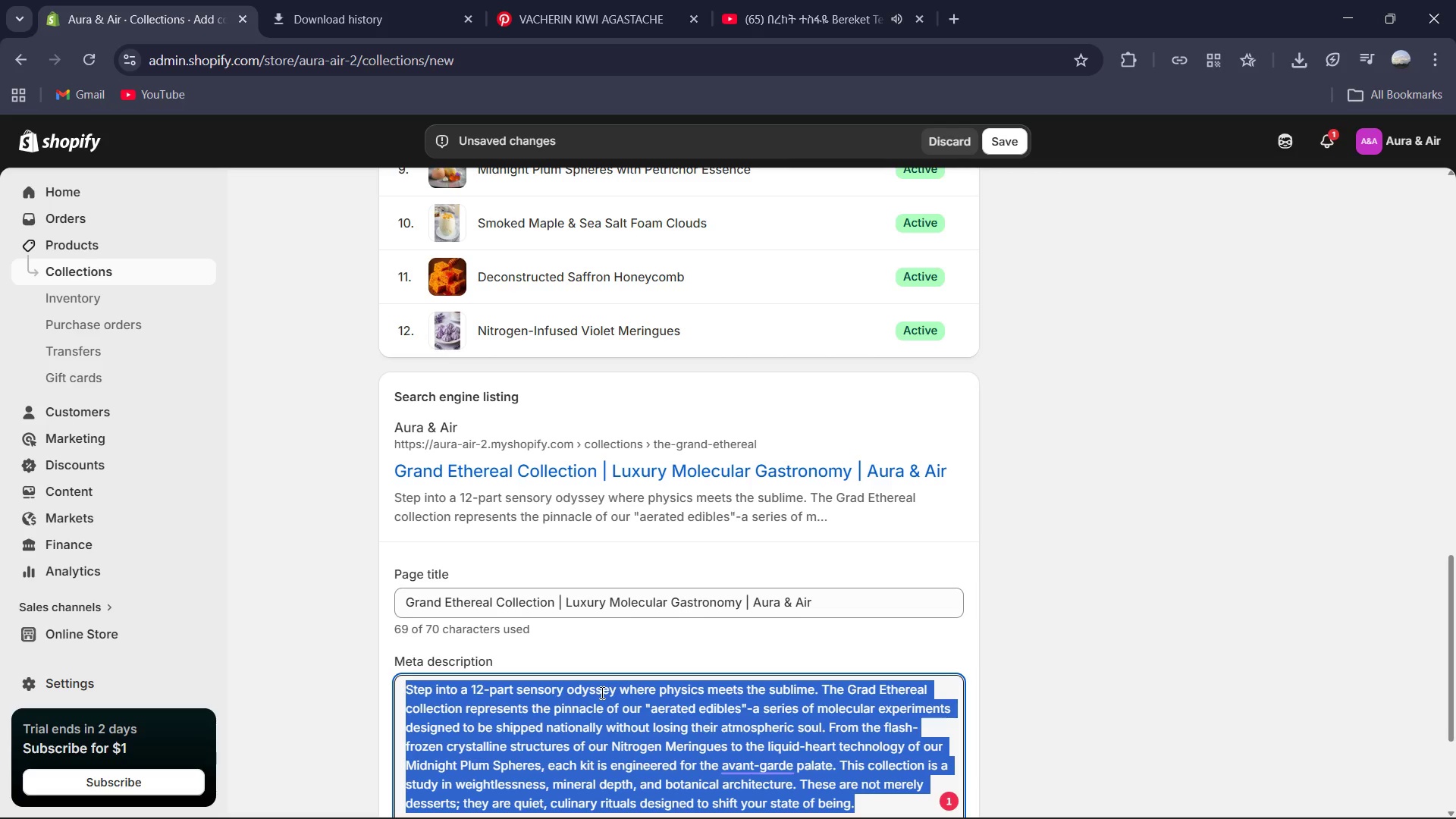 
type(Explore the debut Grand Ethereal collection by Aura & Ait)
key(Backspace)
type(r. Featuring 12 luc)
key(Backspace)
type(xurt)
key(Backspace)
type(y sensory kits, aerated edibled)
key(Backspace)
type(s an )
key(Backspace)
type(d molecular pas)
key(Backspace)
type(tisserie designed for national shipping. Experience the intersection of scien)
key(Backspace)
type(ce)
key(Backspace)
key(Backspace)
type( ce)
key(Backspace)
key(Backspace)
key(Backspace)
type(nce and flavor.)
 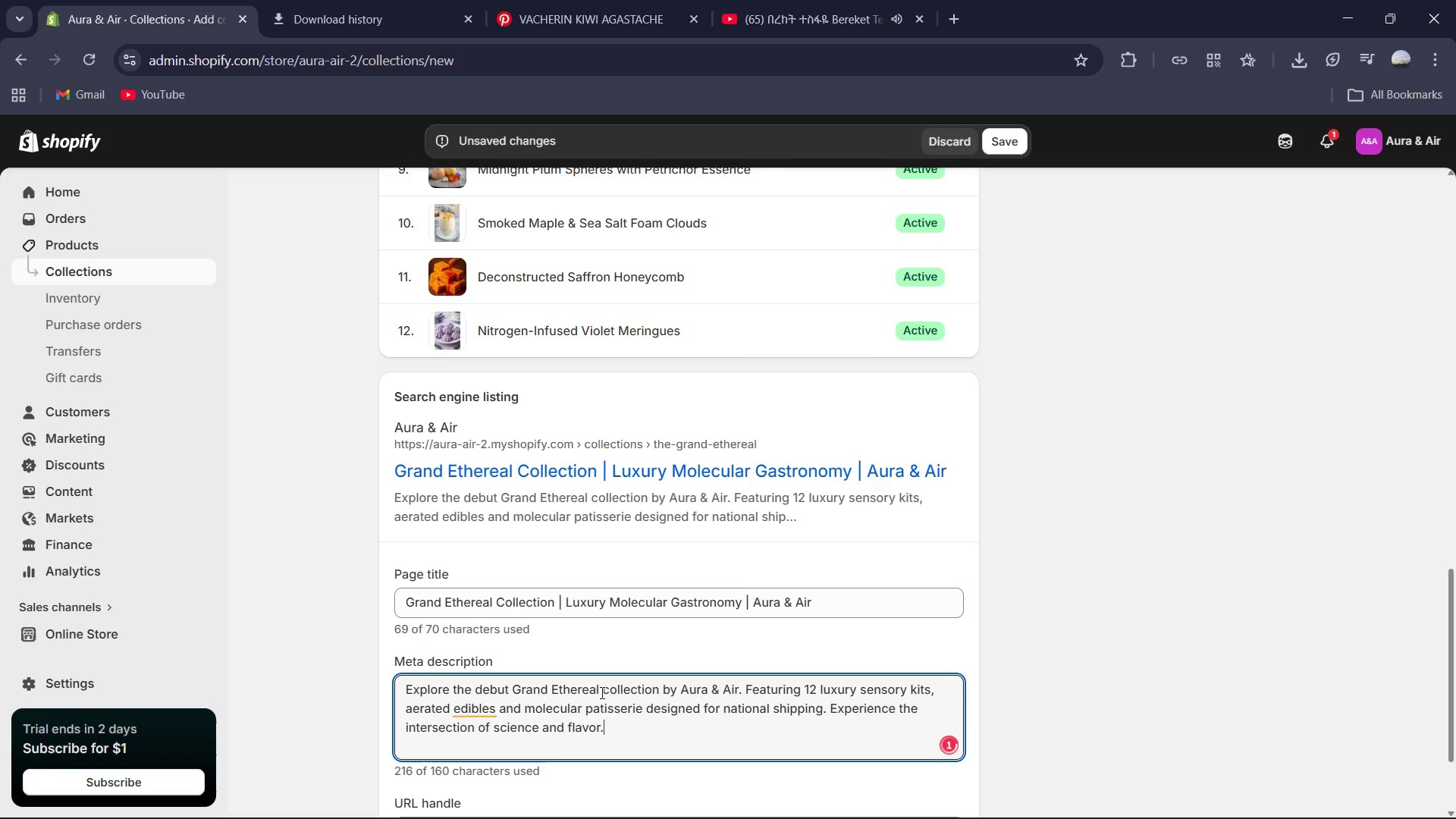 
left_click([466, 708])
 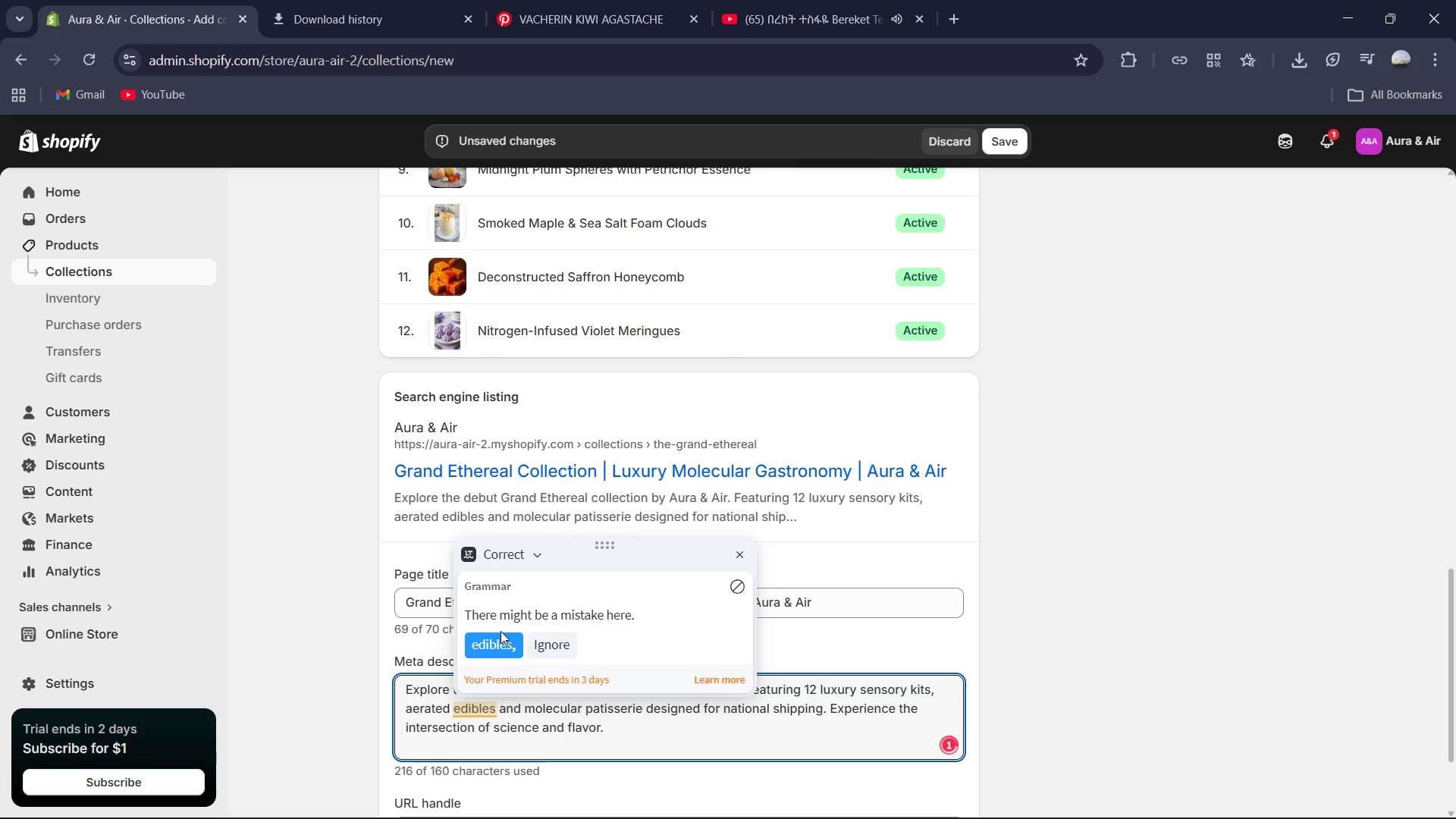 
double_click([502, 643])
 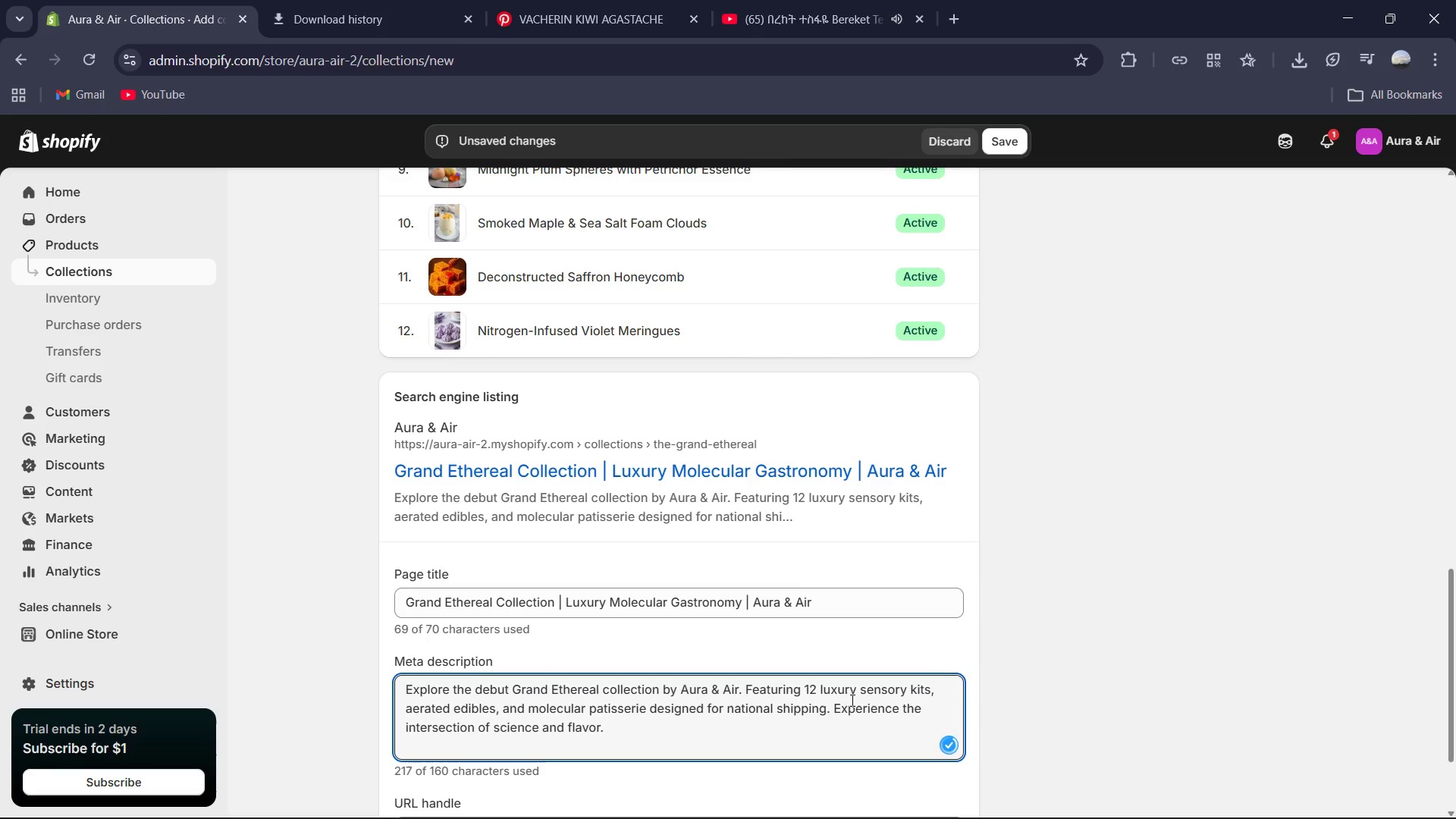 
scroll: coordinate [808, 692], scroll_direction: down, amount: 4.0
 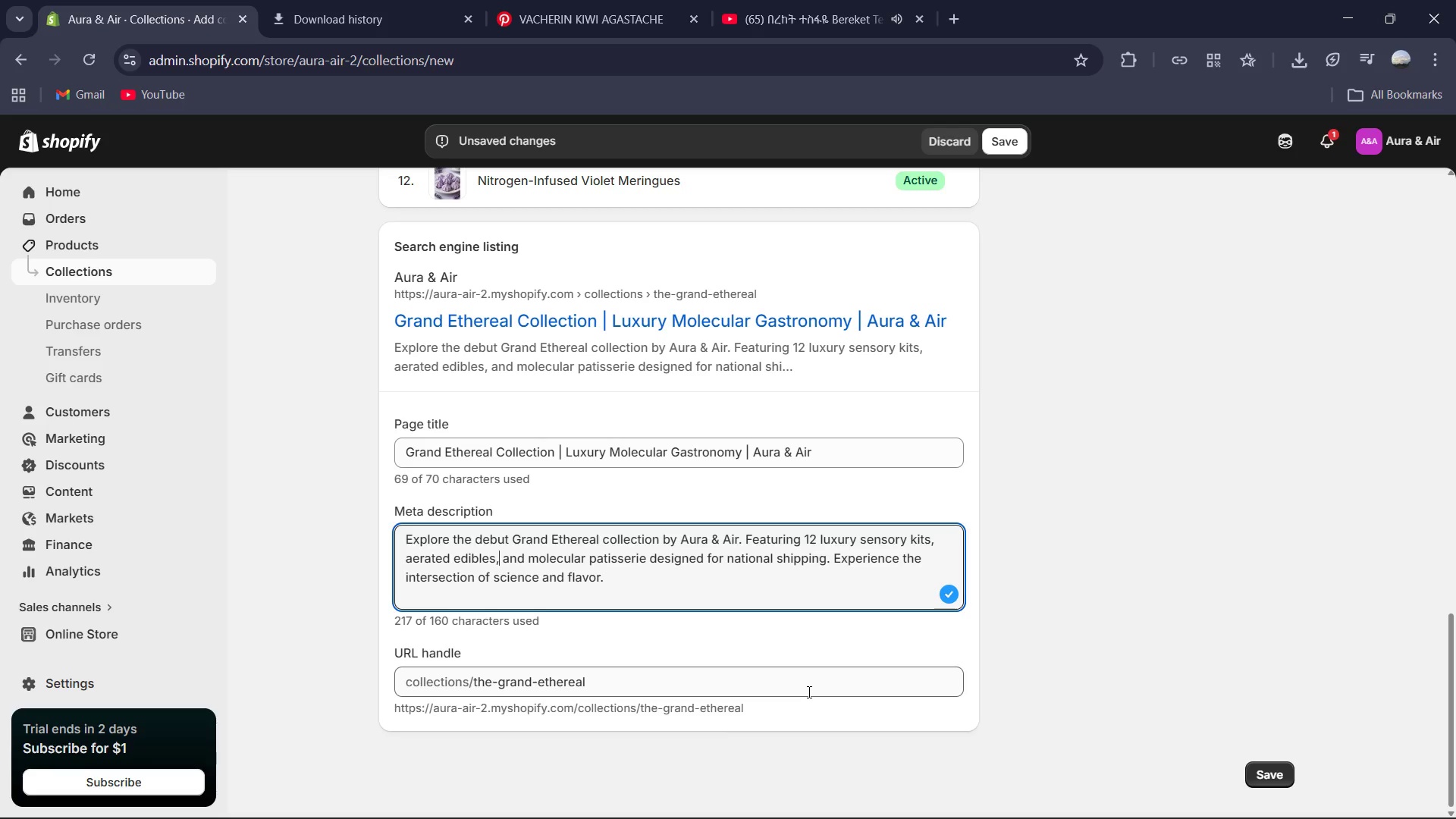 
scroll: coordinate [619, 549], scroll_direction: up, amount: 12.0
 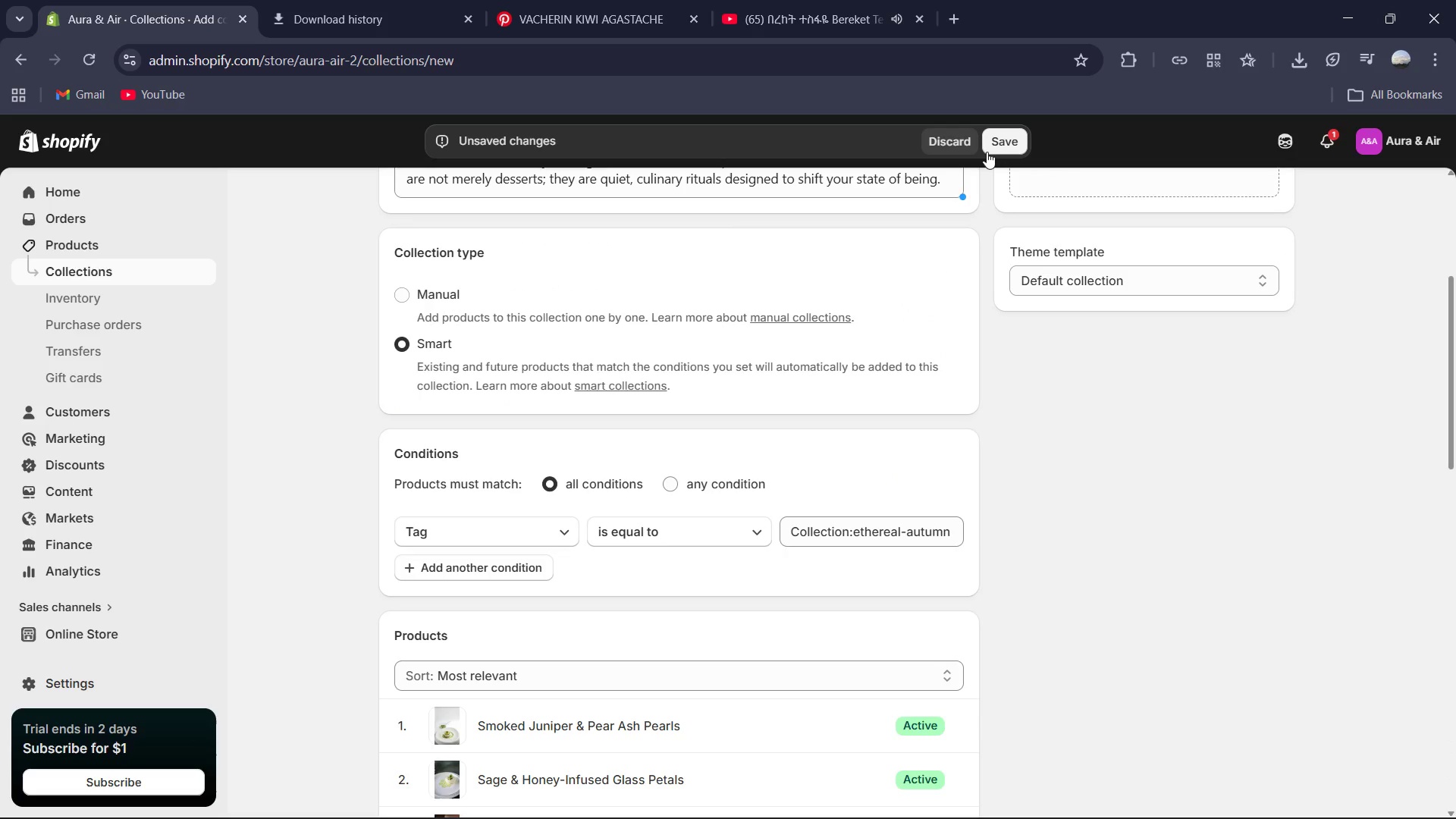 
left_click([987, 150])
 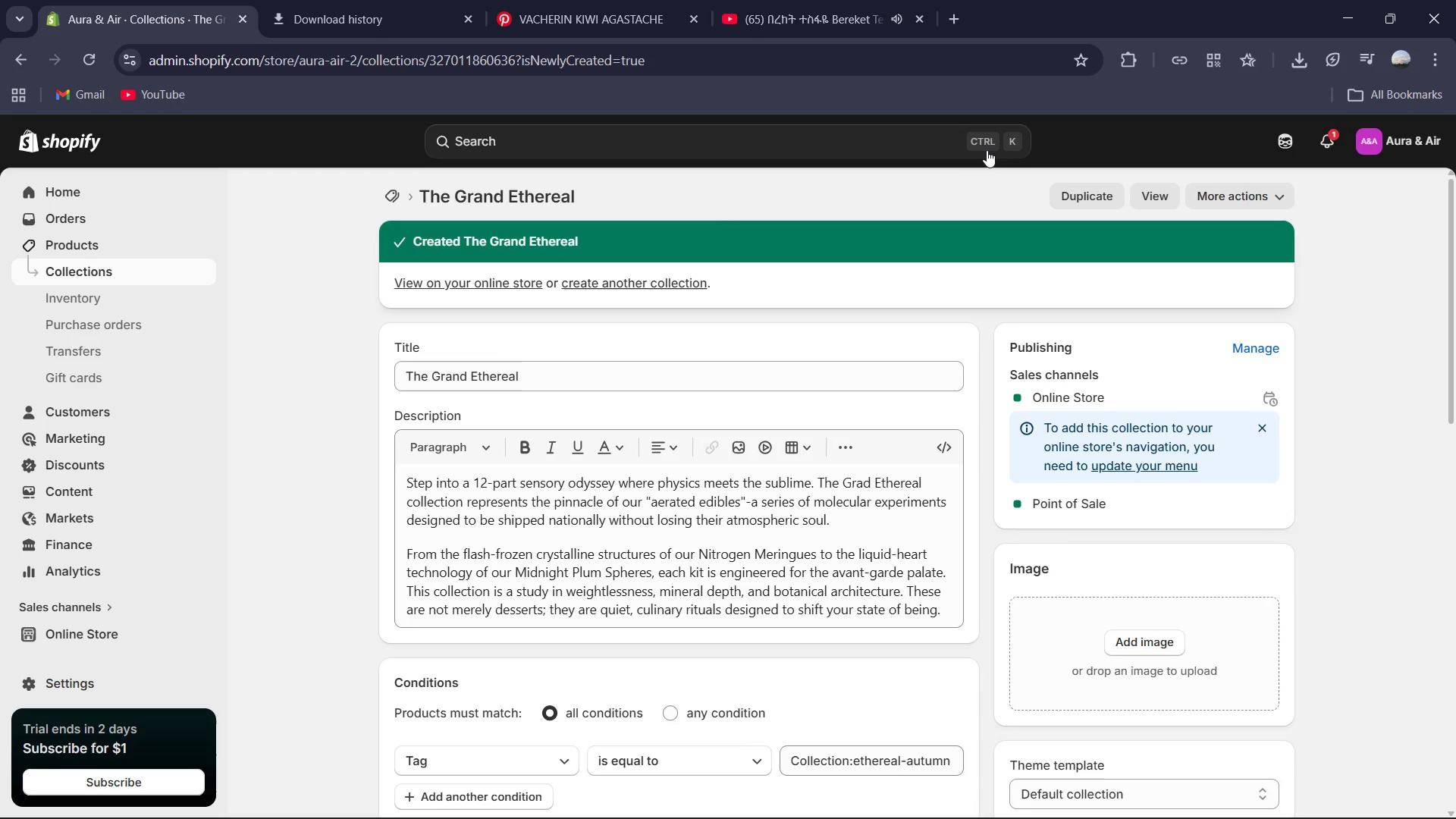 
wait(10.91)
 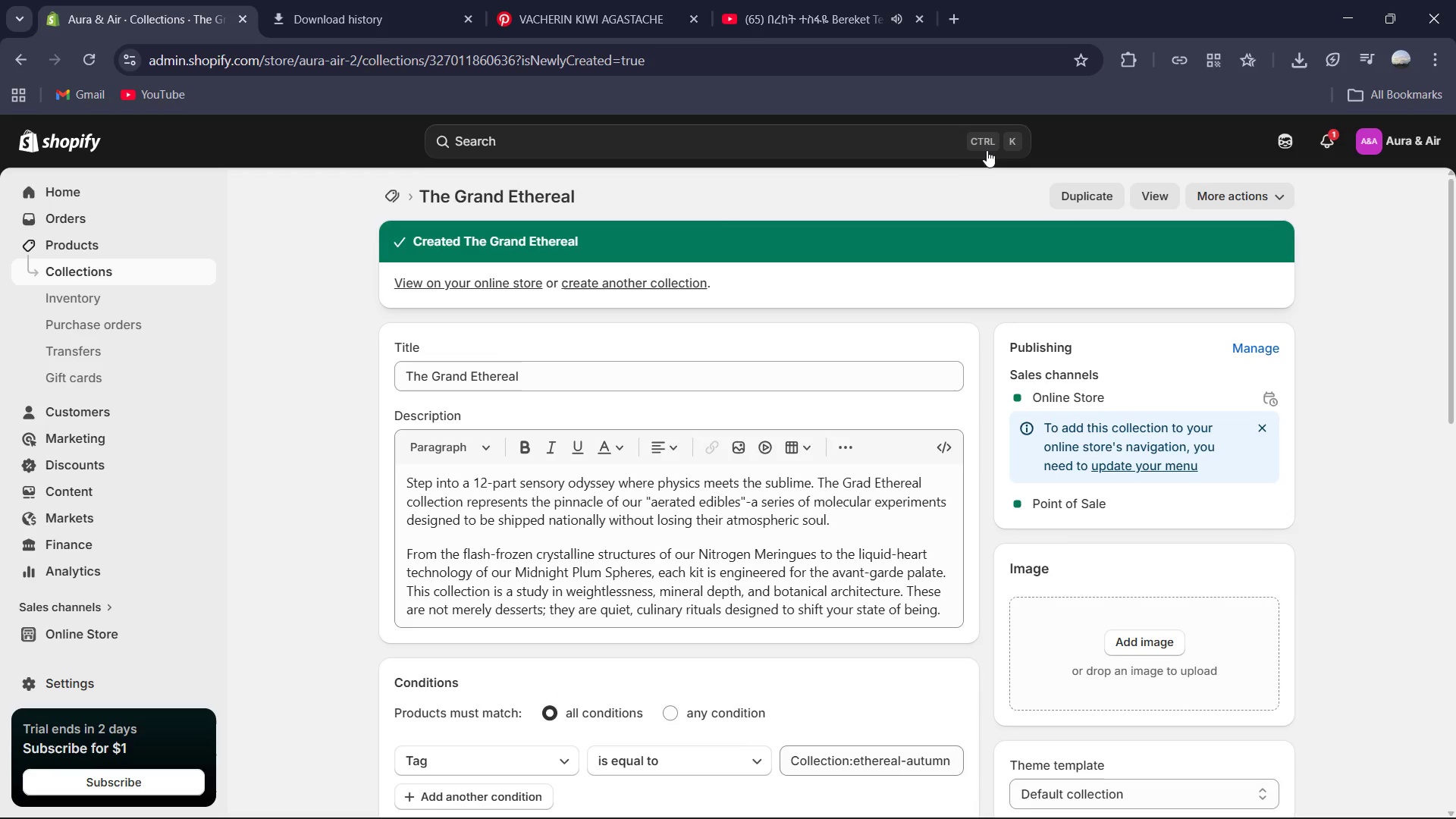 
left_click([394, 191])
 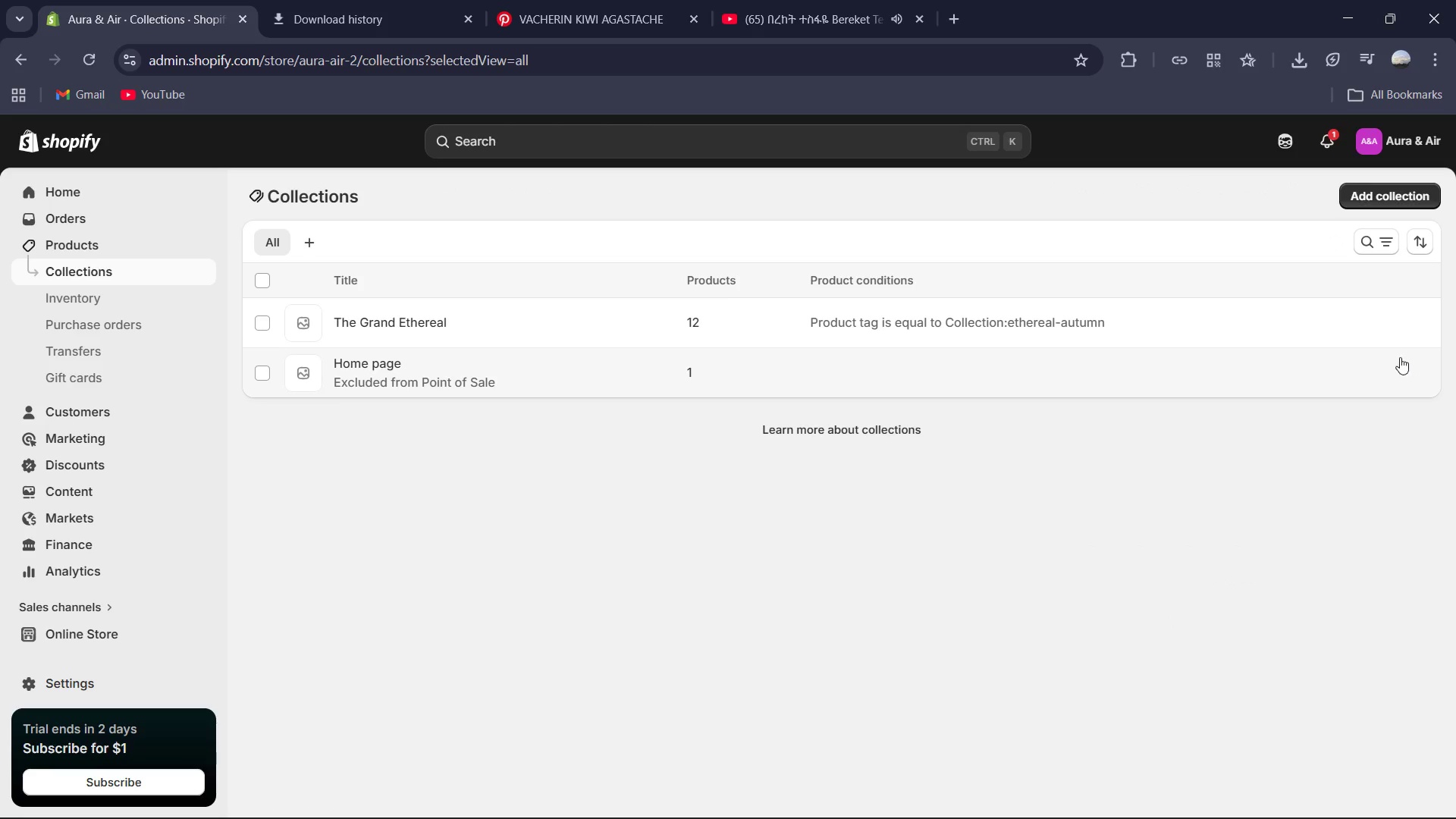 
wait(5.25)
 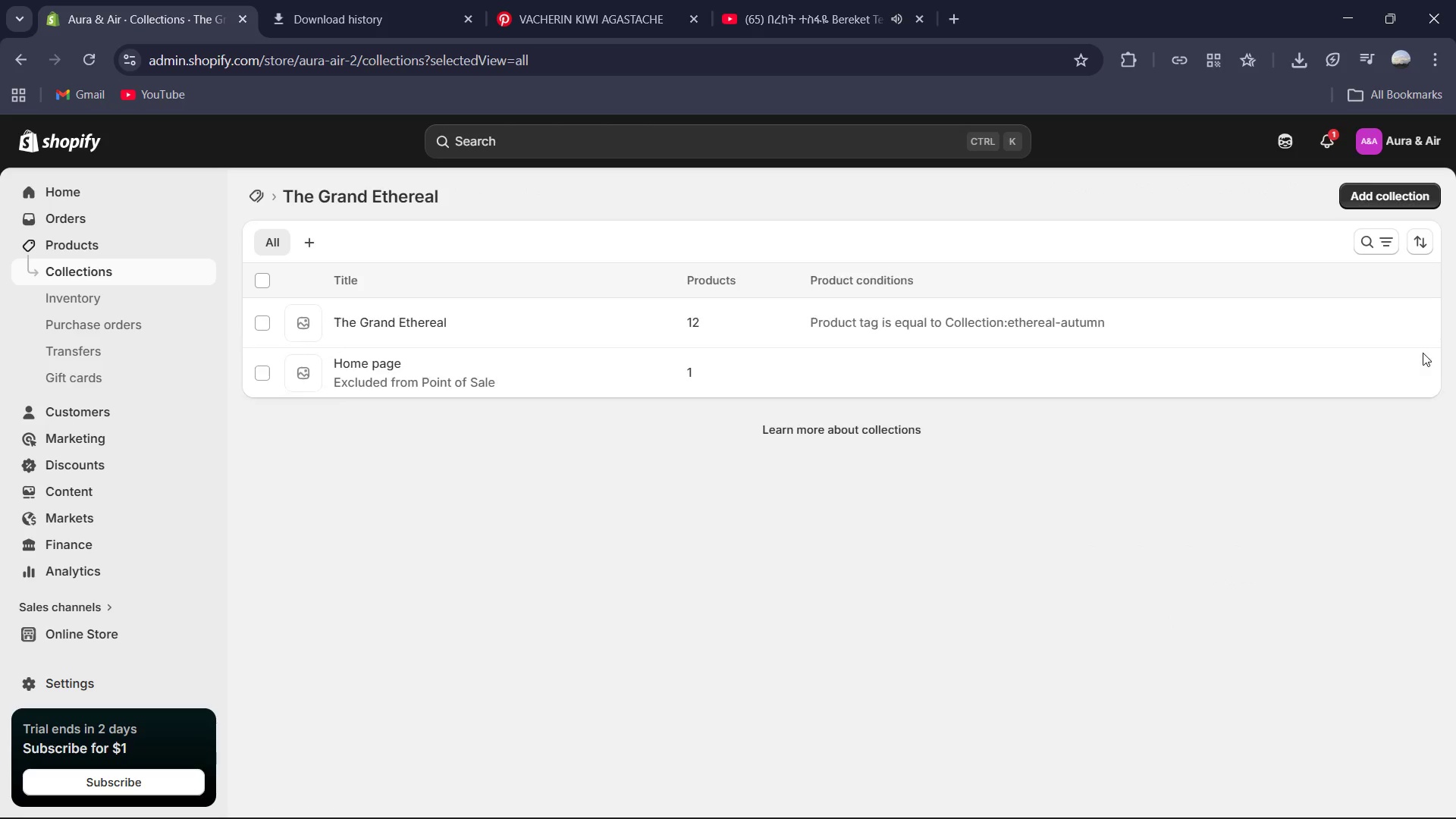 
double_click([1391, 197])
 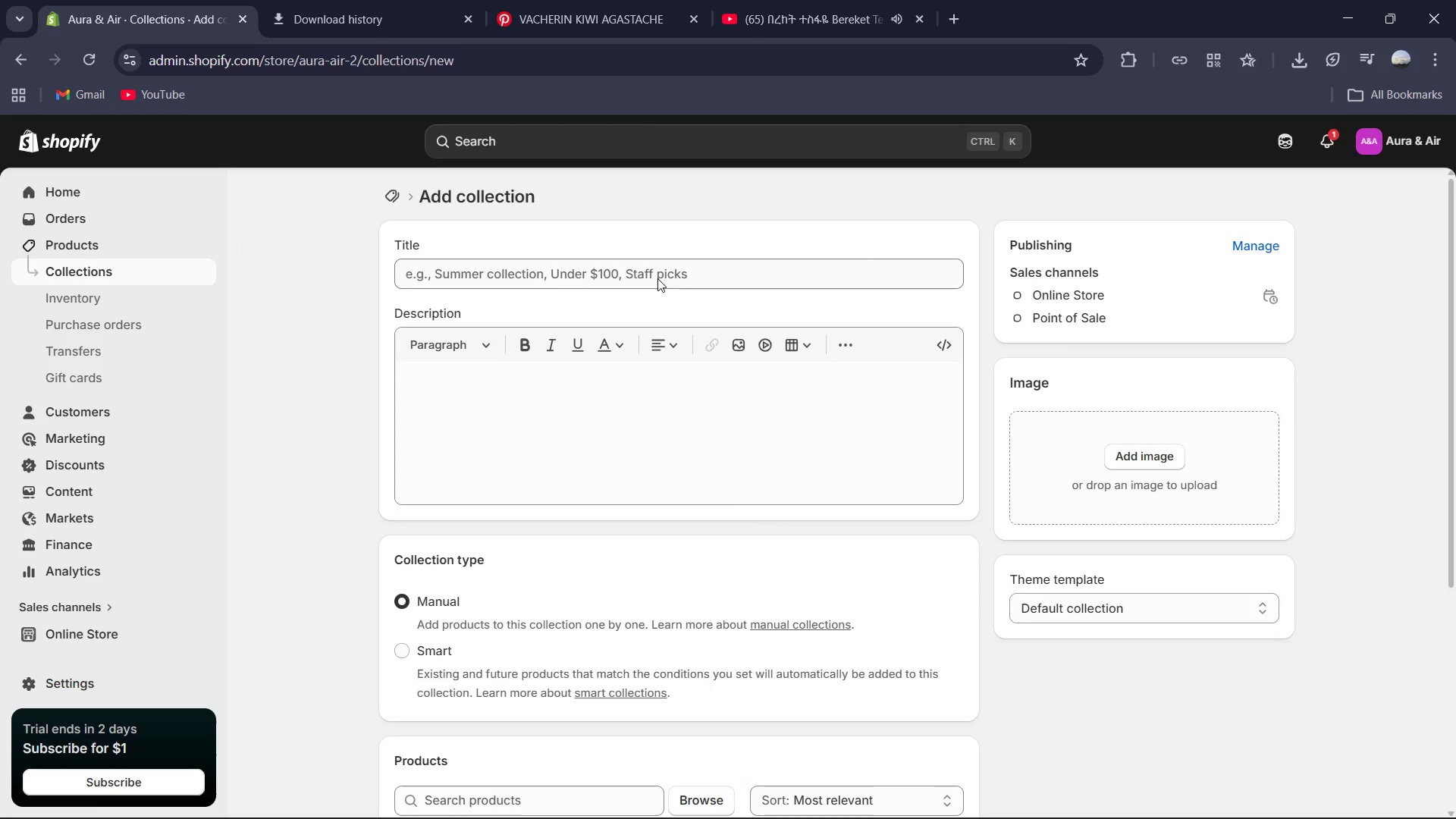 
left_click([607, 278])
 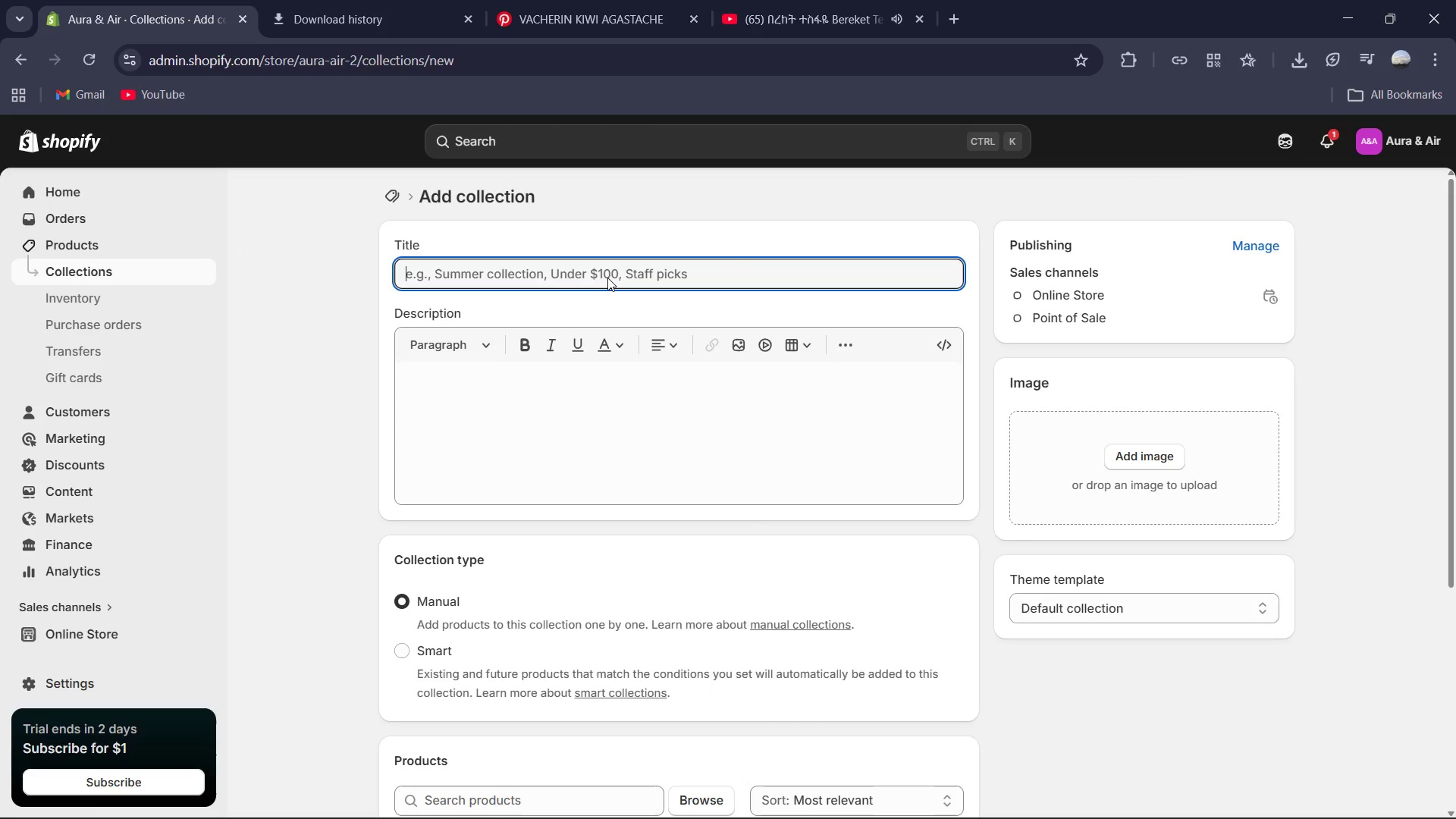 
type(The c)
key(Backspace)
type(Crisp)
 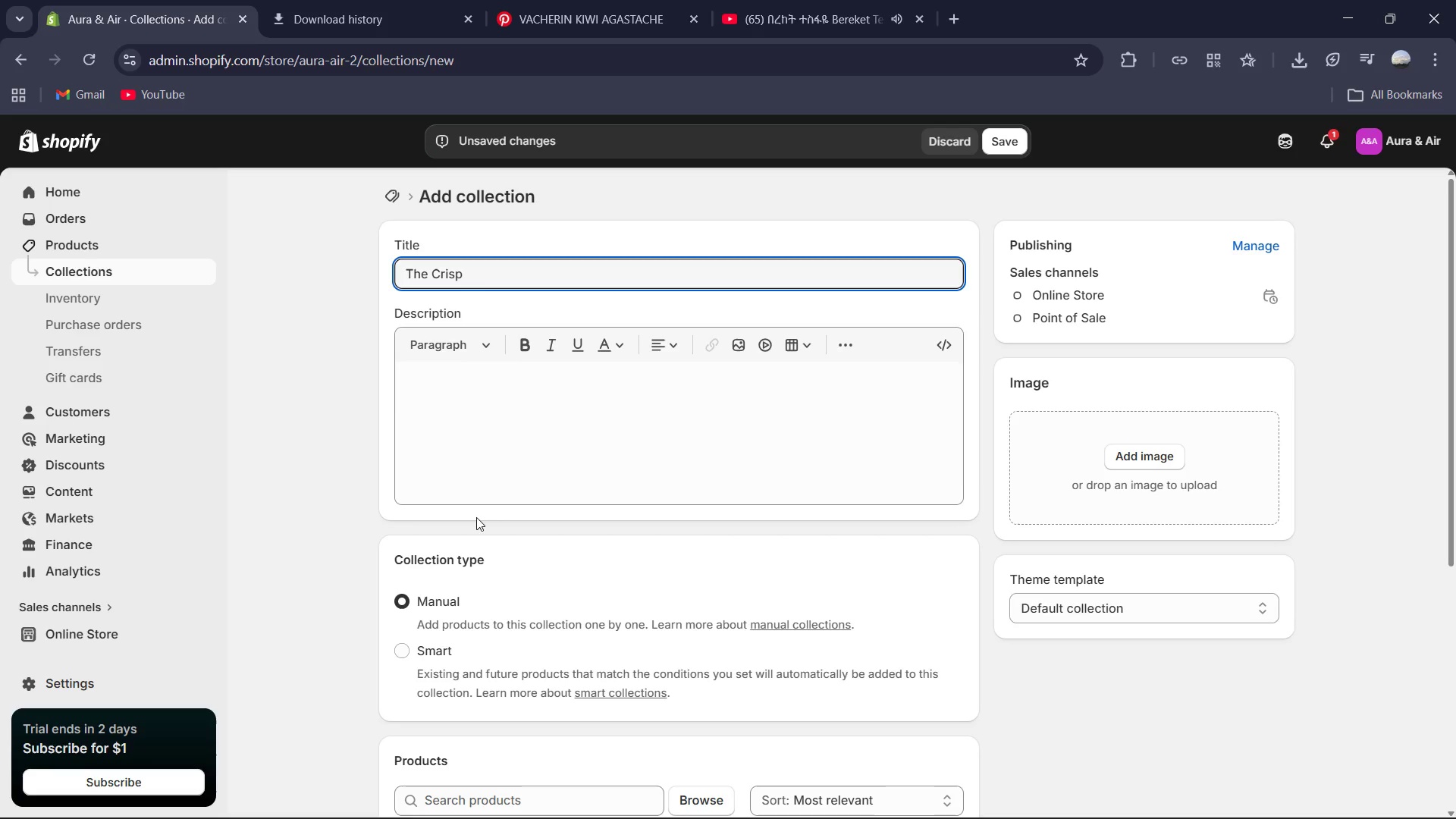 
left_click([476, 425])
 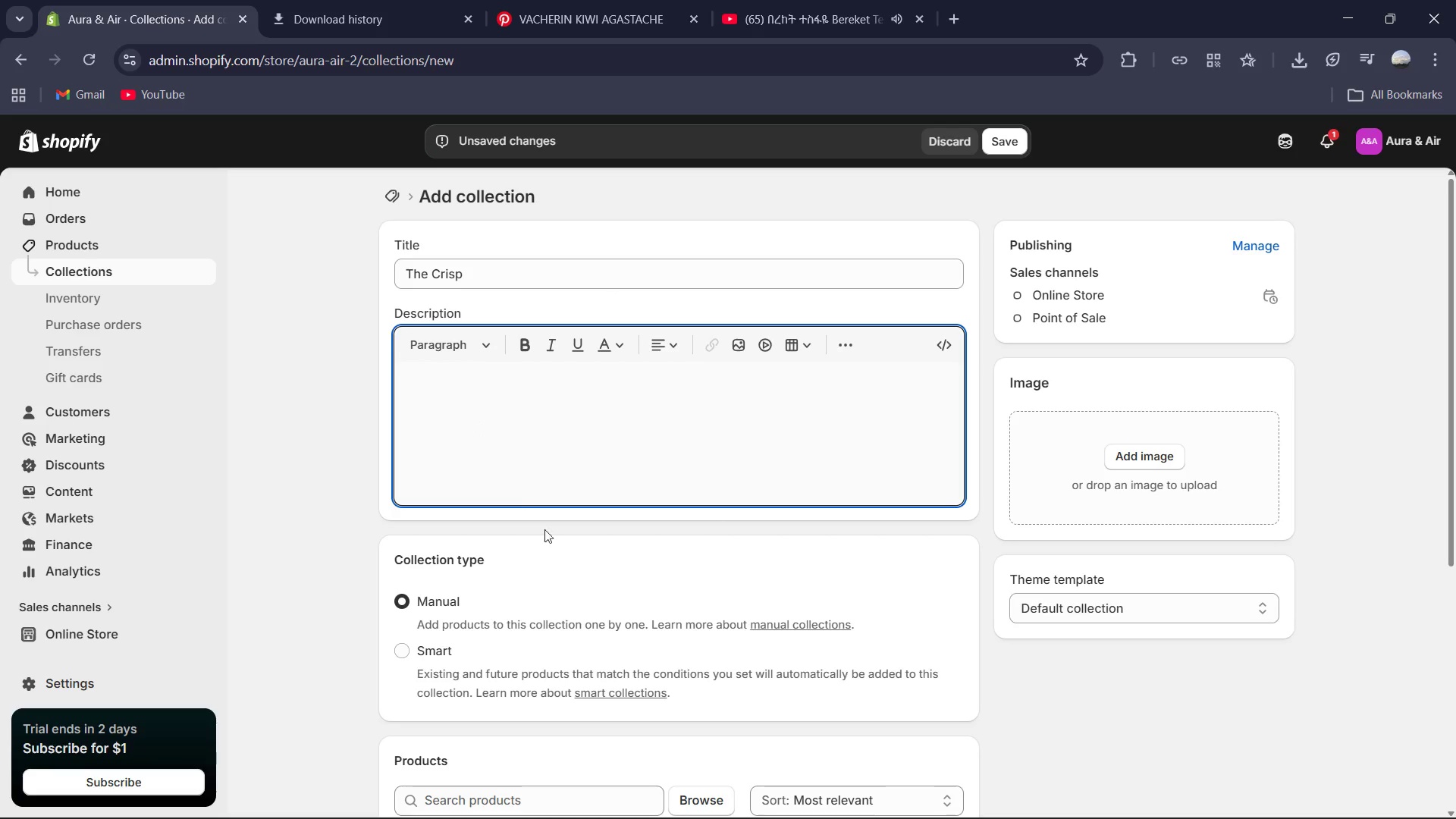 
scroll: coordinate [563, 490], scroll_direction: down, amount: 2.0
 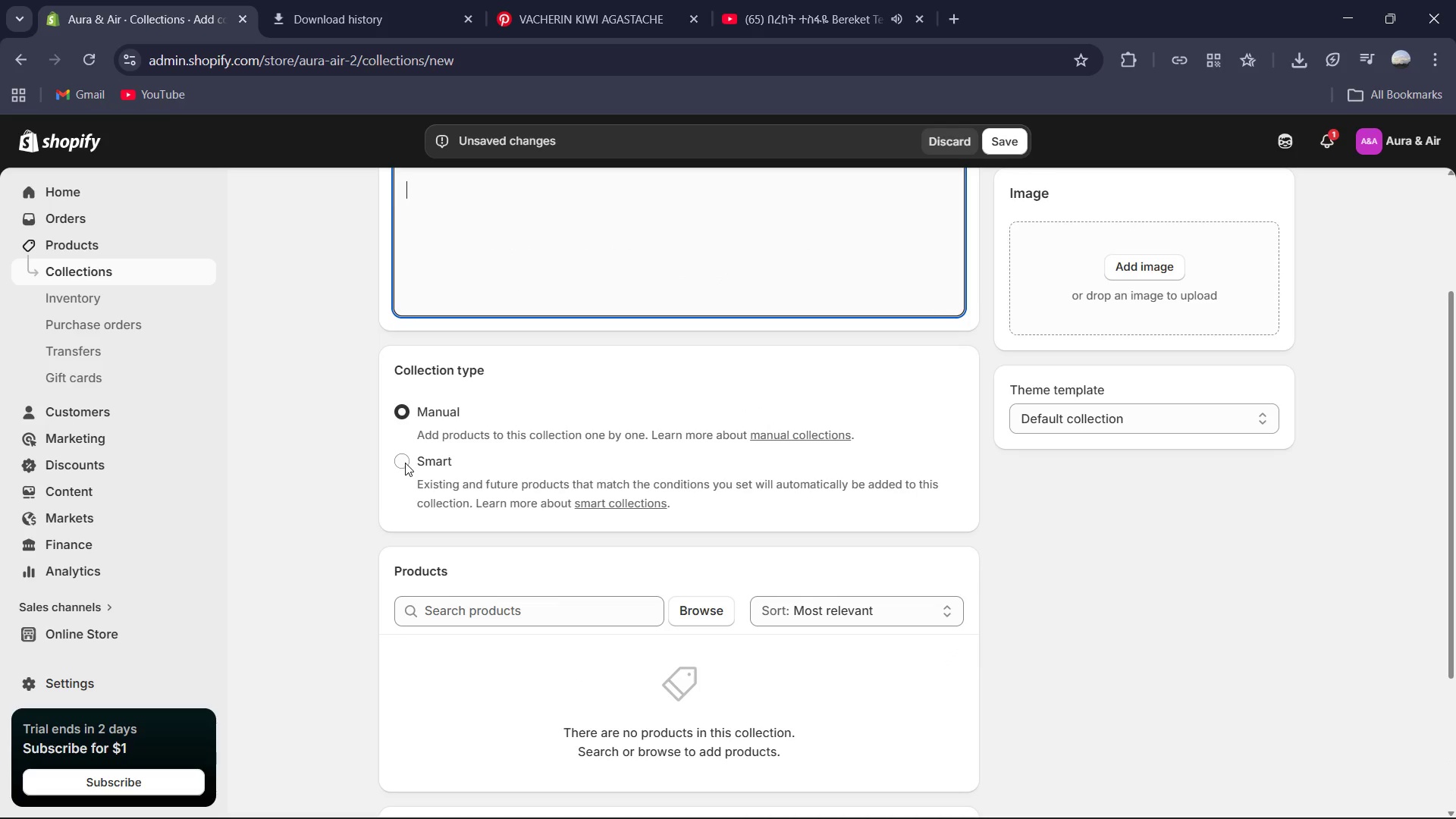 
left_click([405, 463])
 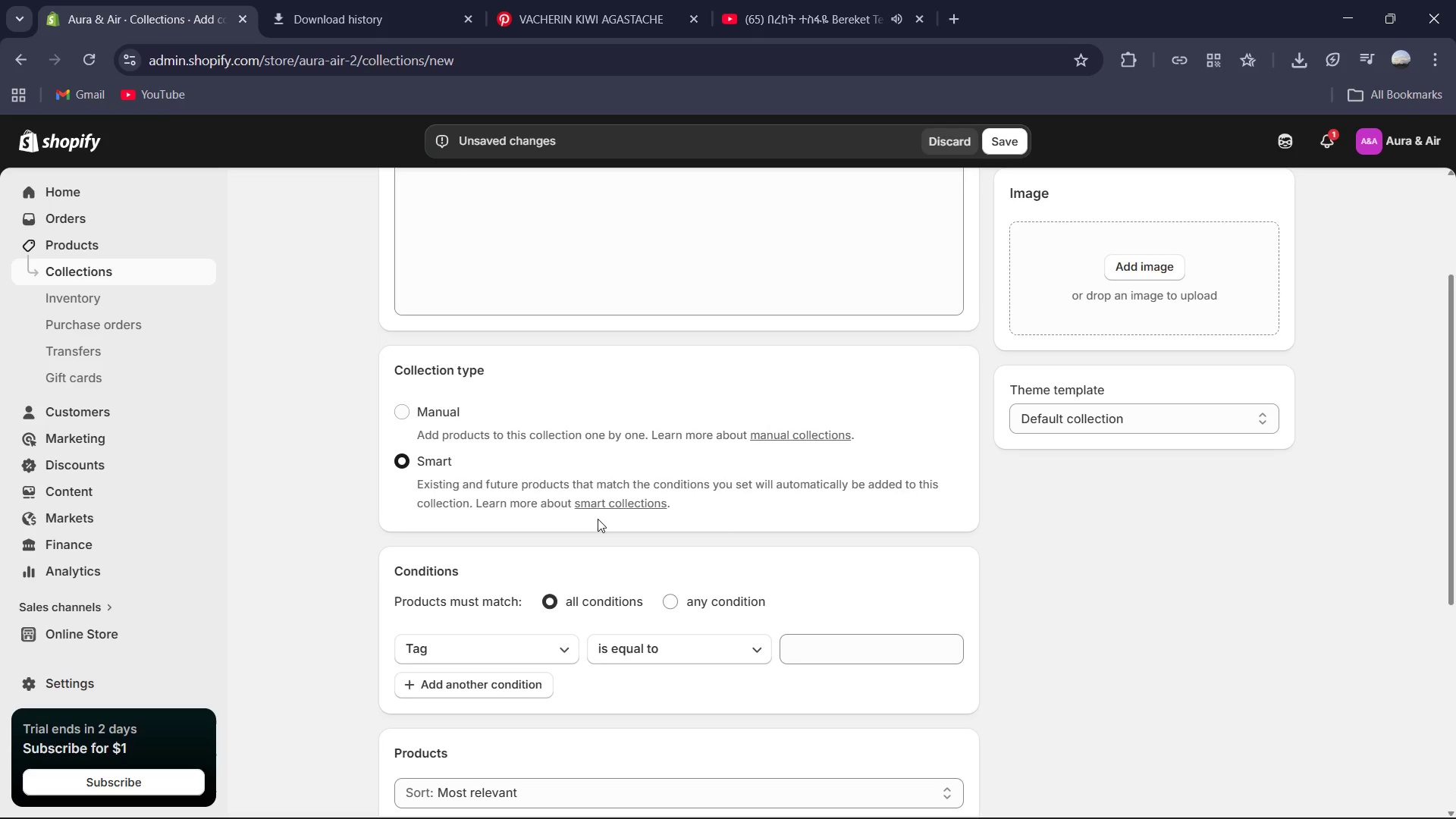 
scroll: coordinate [598, 519], scroll_direction: down, amount: 1.0
 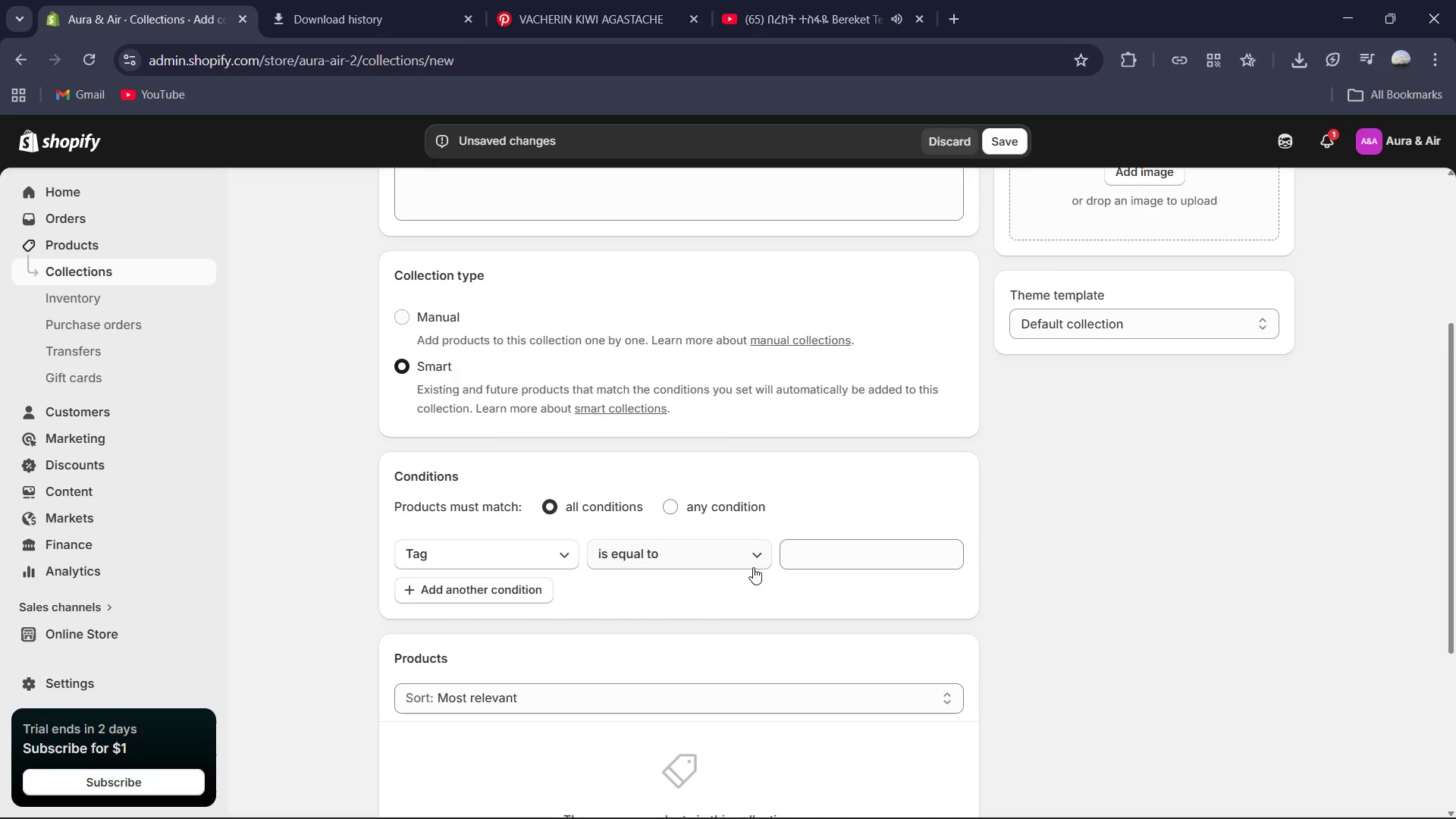 
left_click([830, 548])
 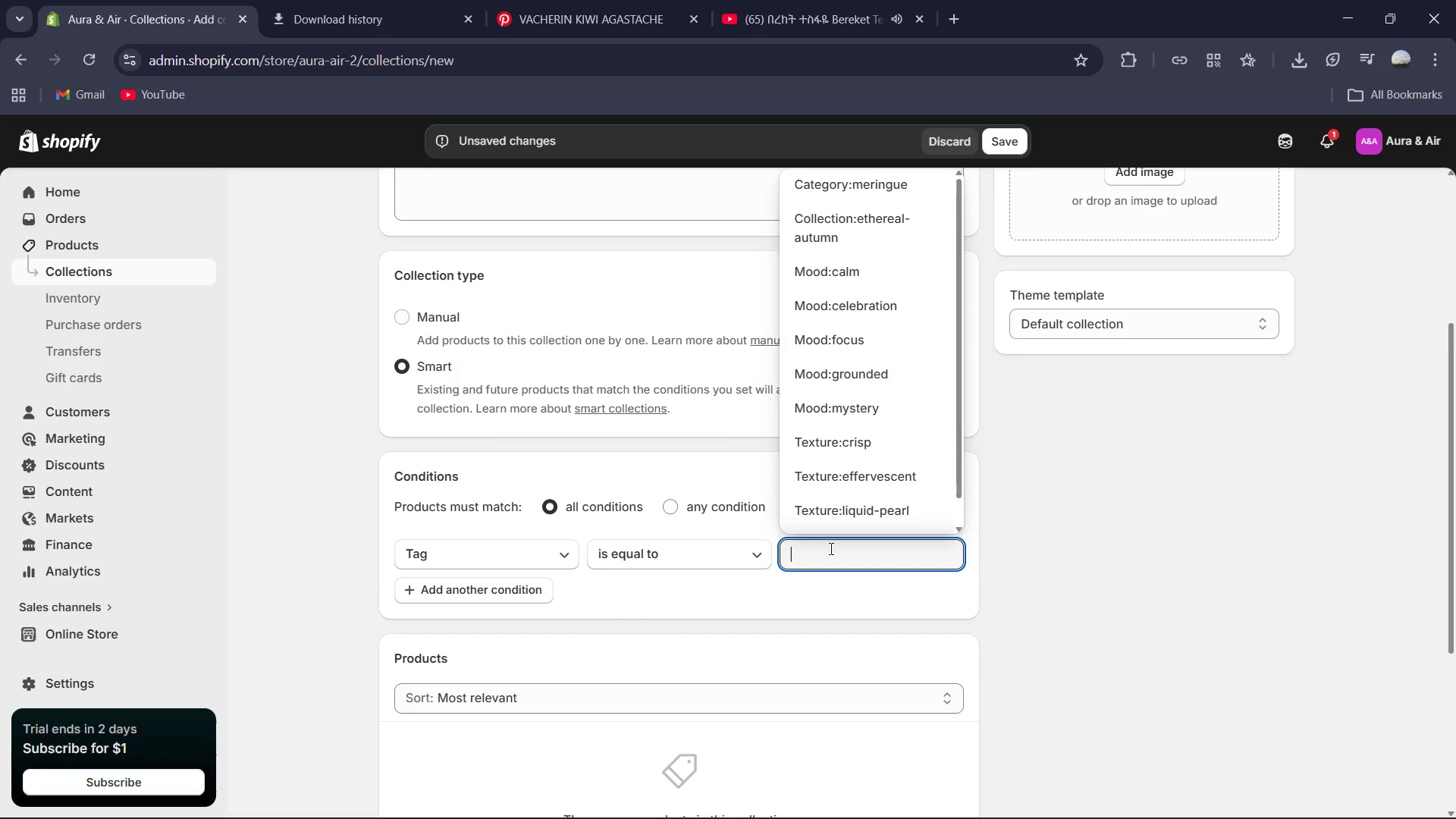 
type(te)
 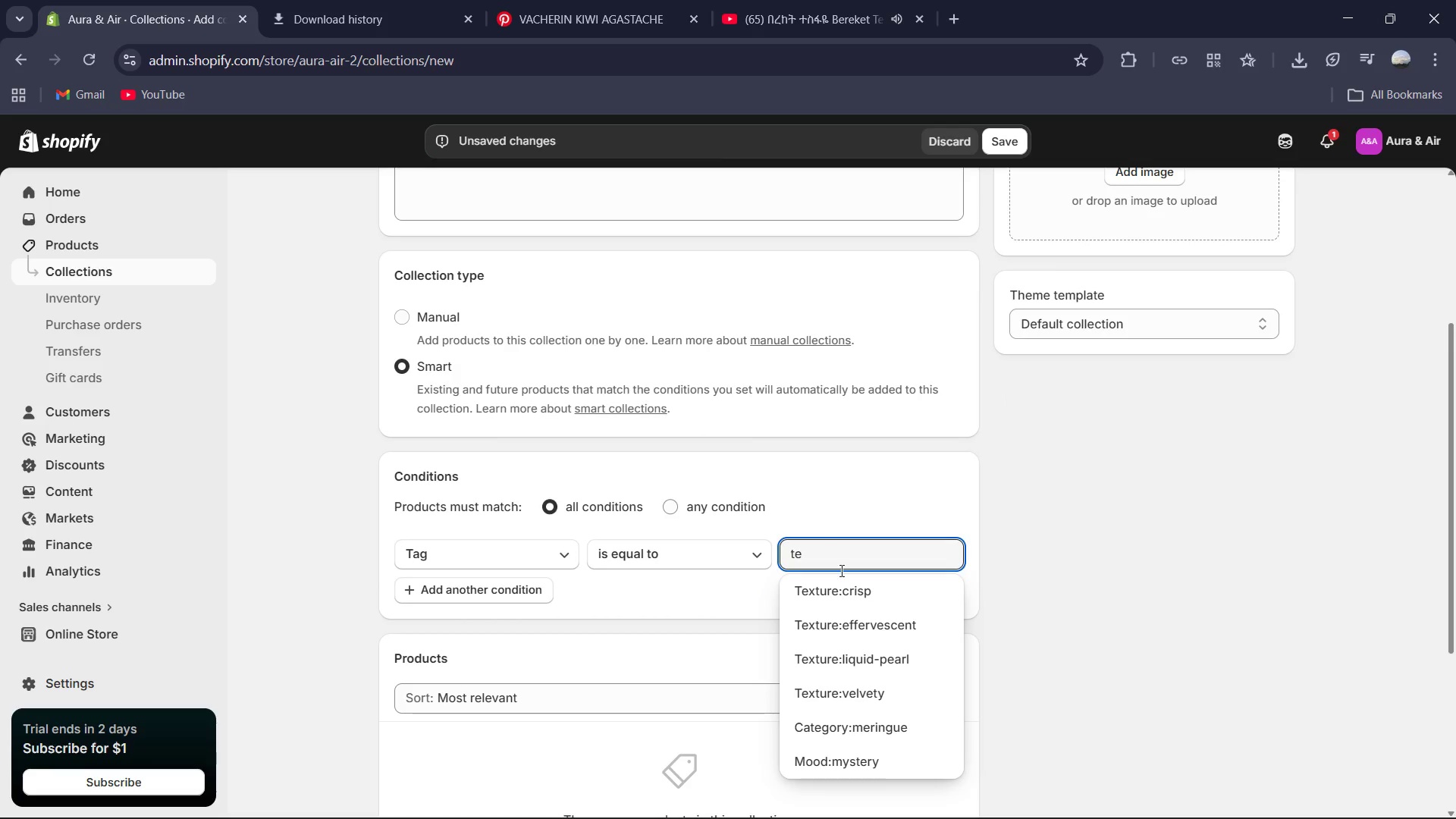 
left_click([846, 601])
 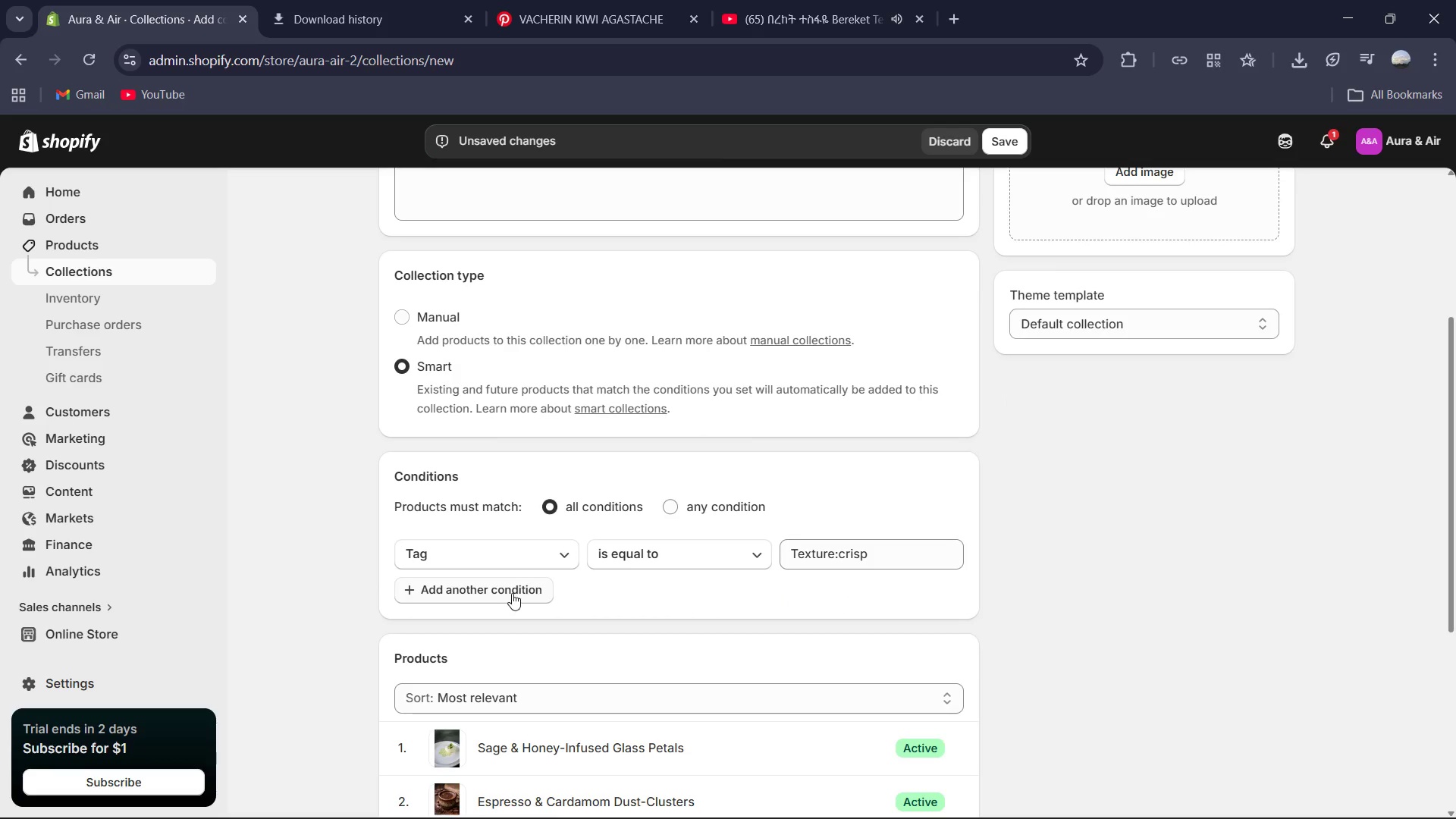 
left_click([510, 593])
 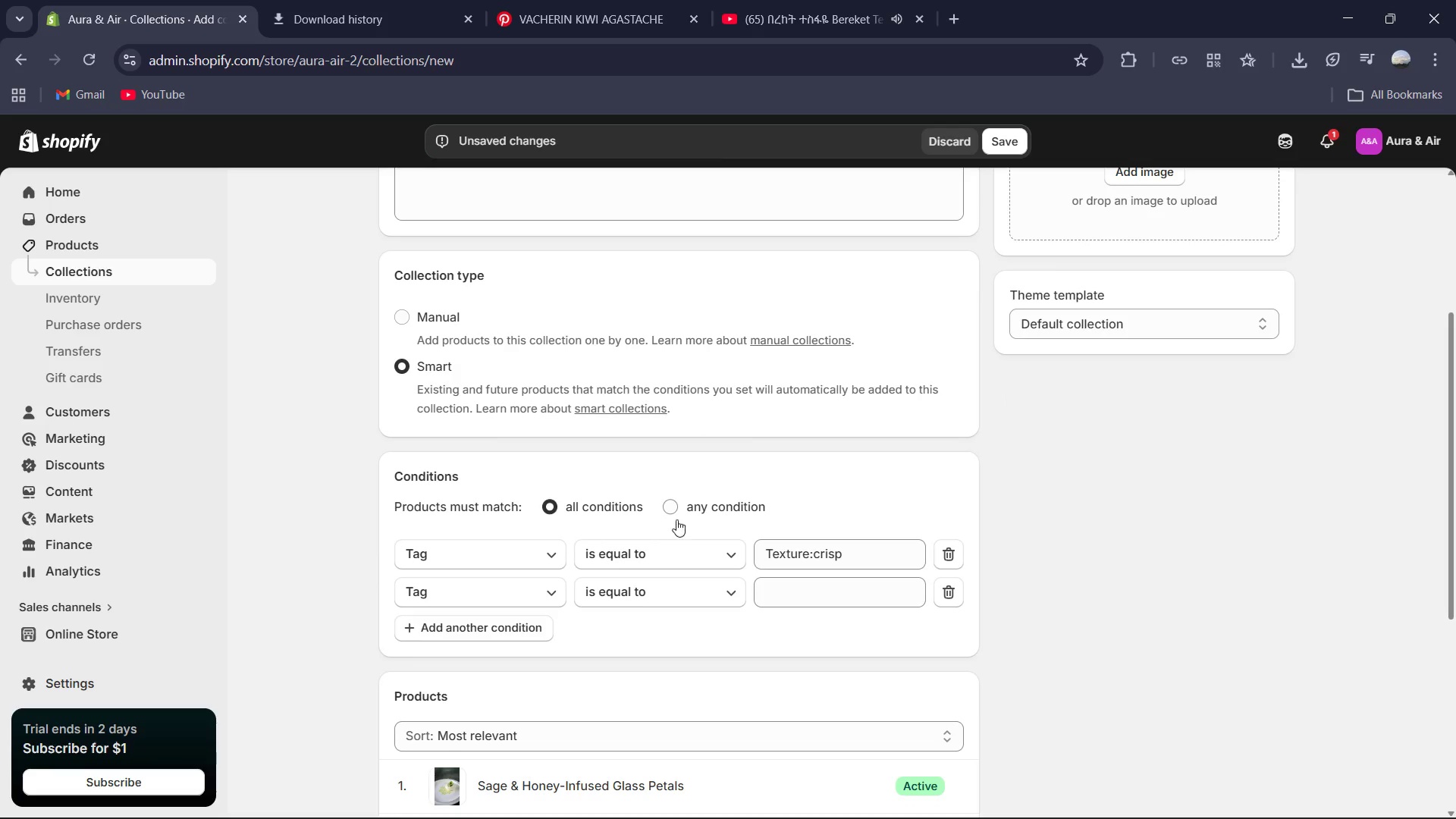 
left_click([670, 512])
 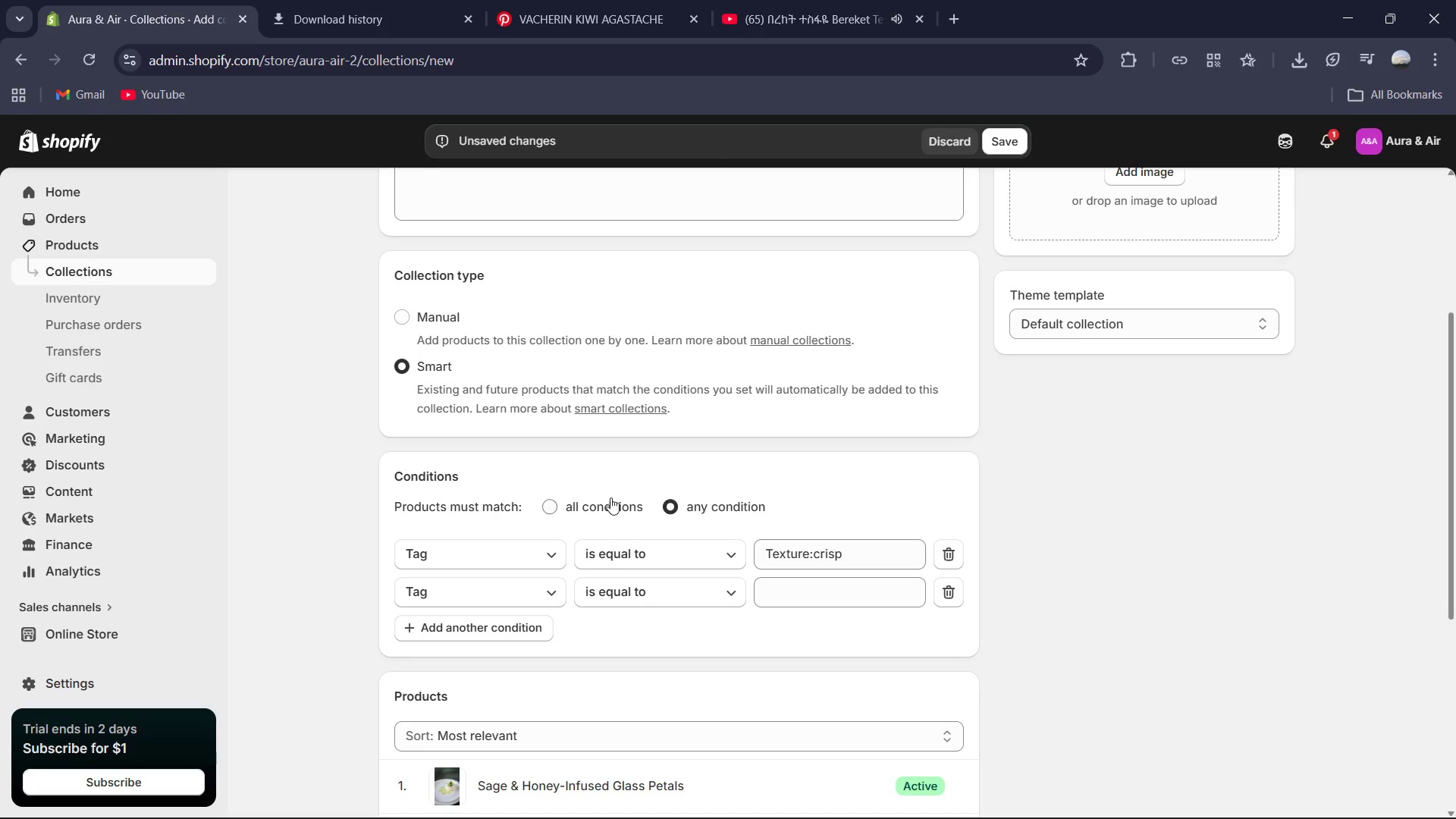 
left_click([580, 494])
 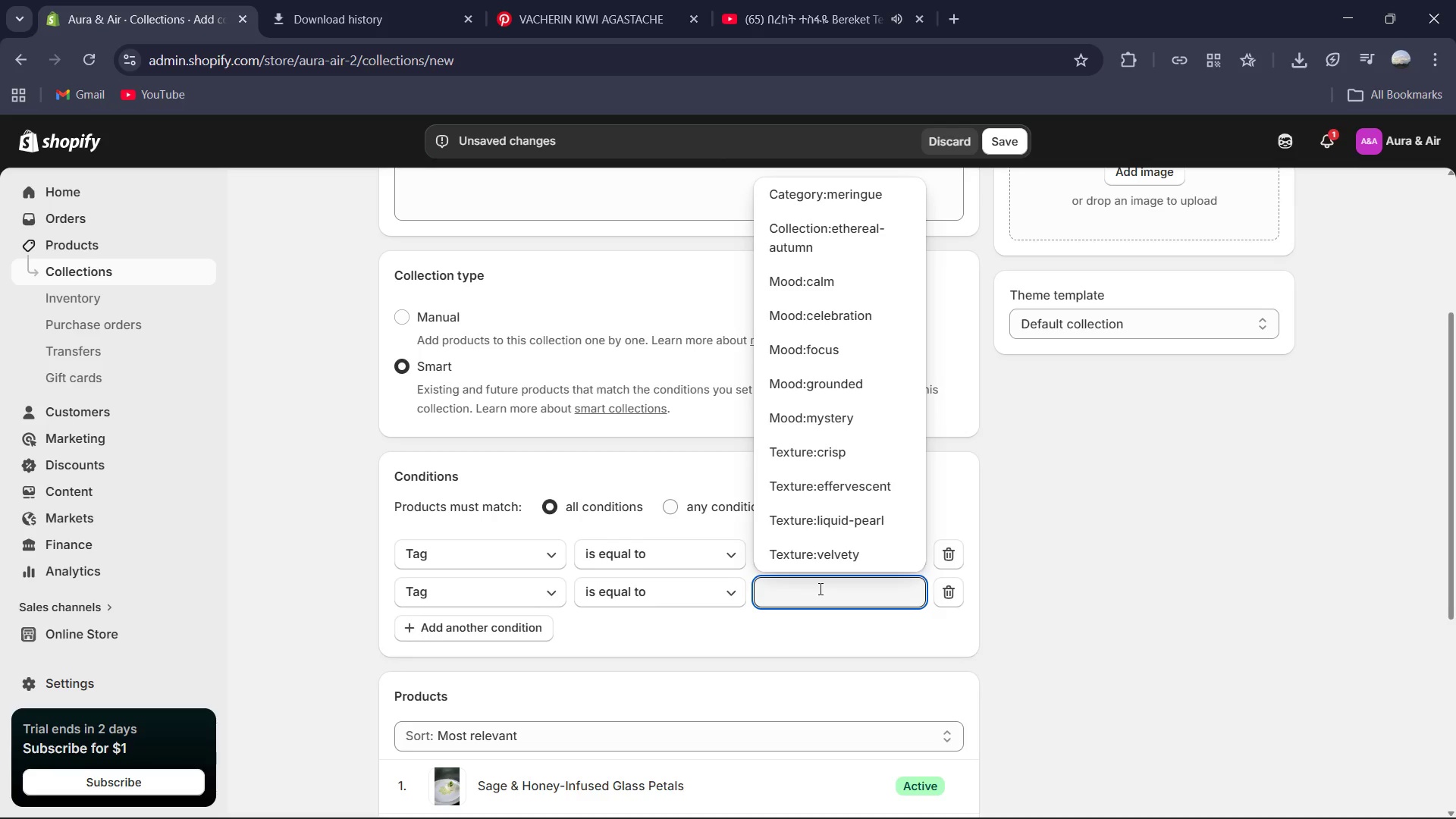 
wait(5.64)
 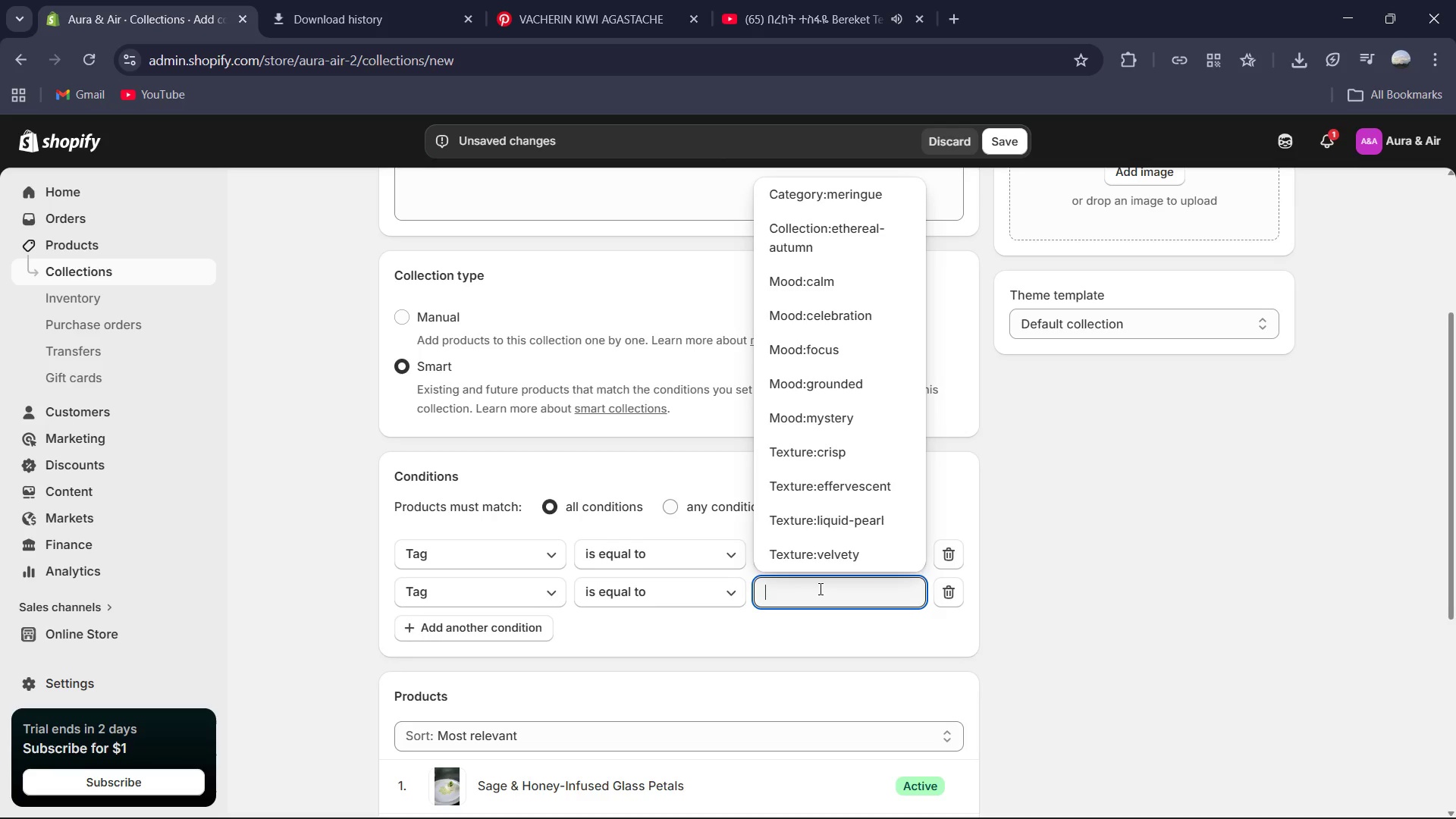 
key(Shift+C)
 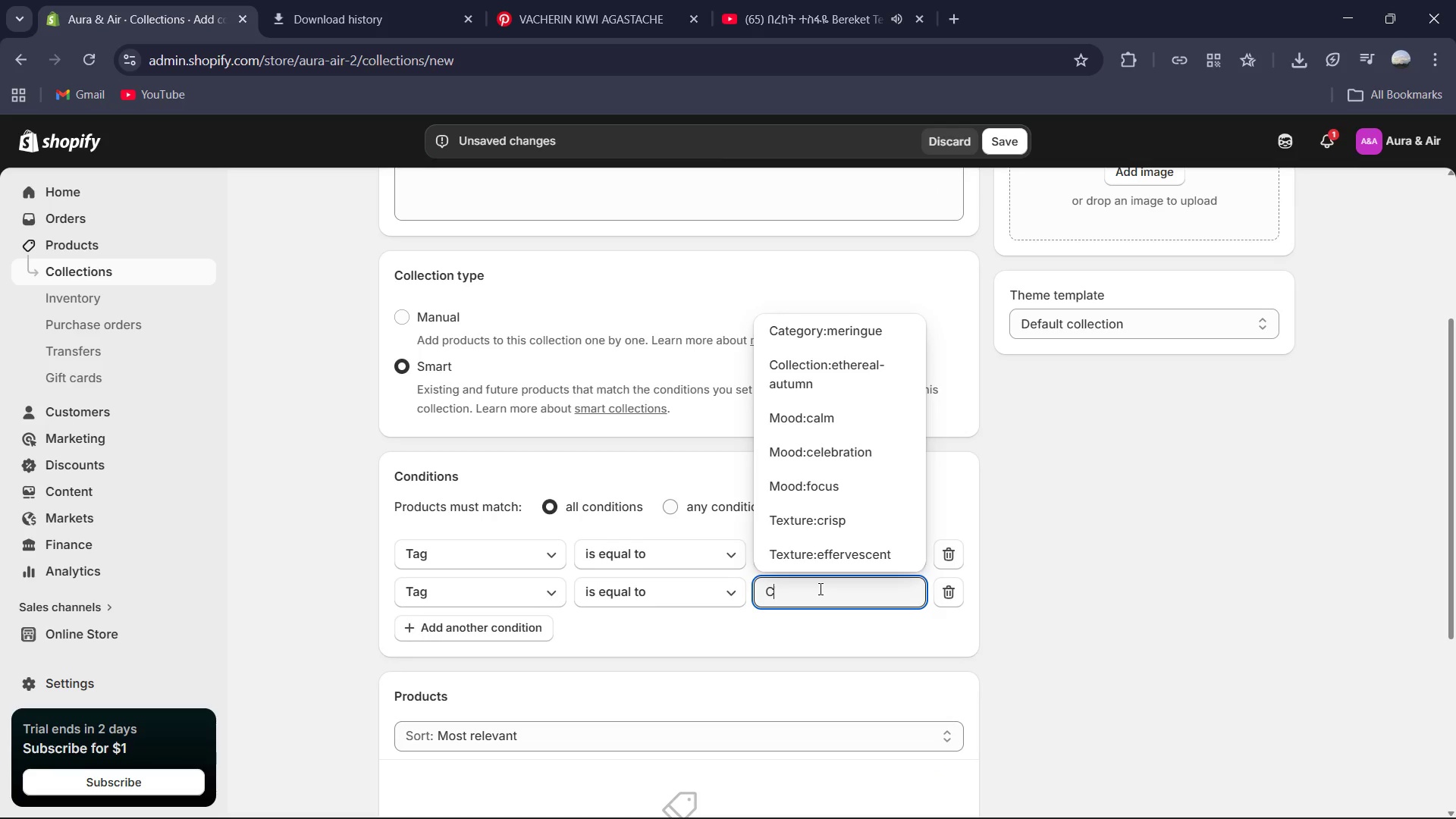 
type(olle)
 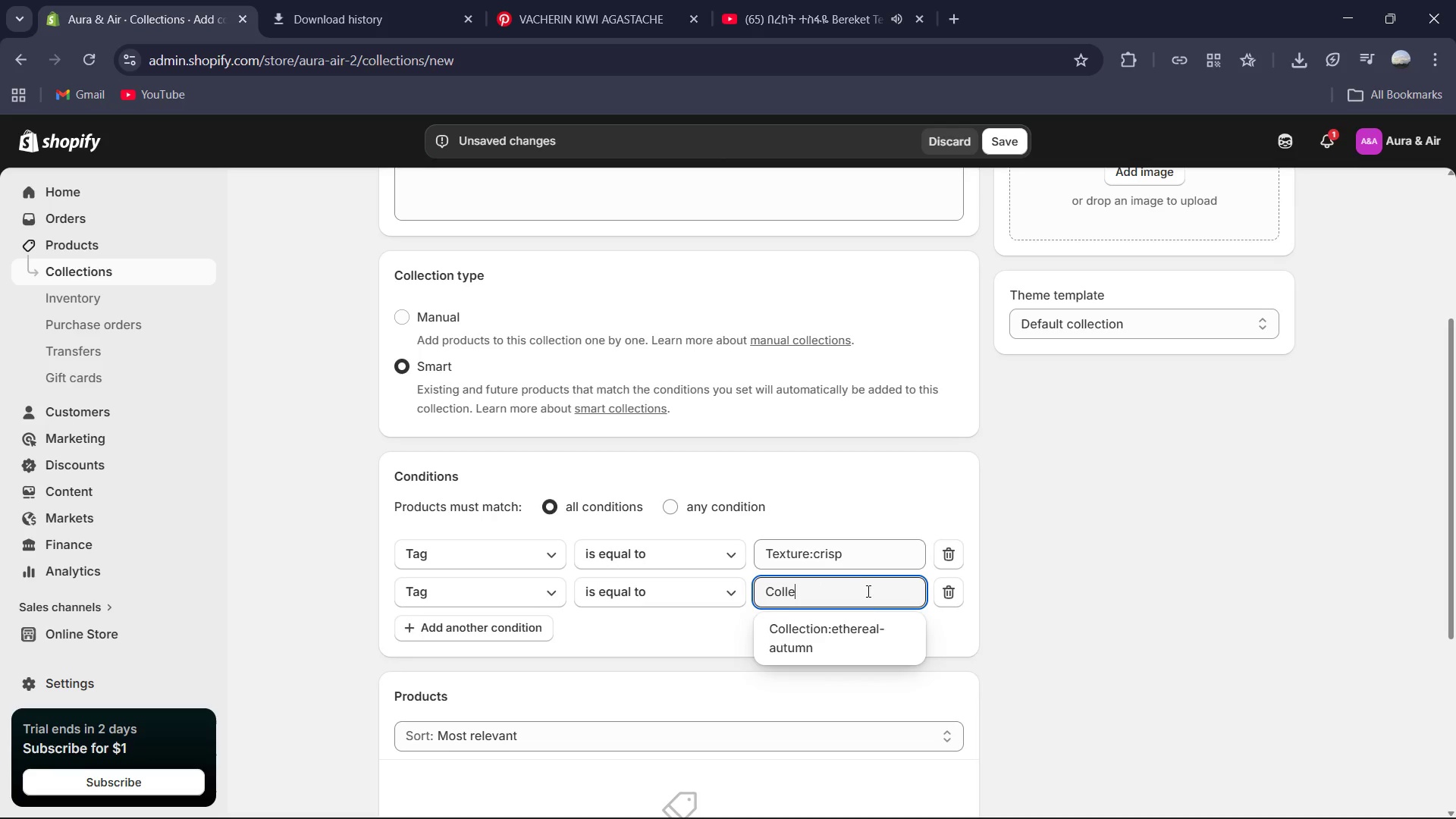 
left_click([860, 634])
 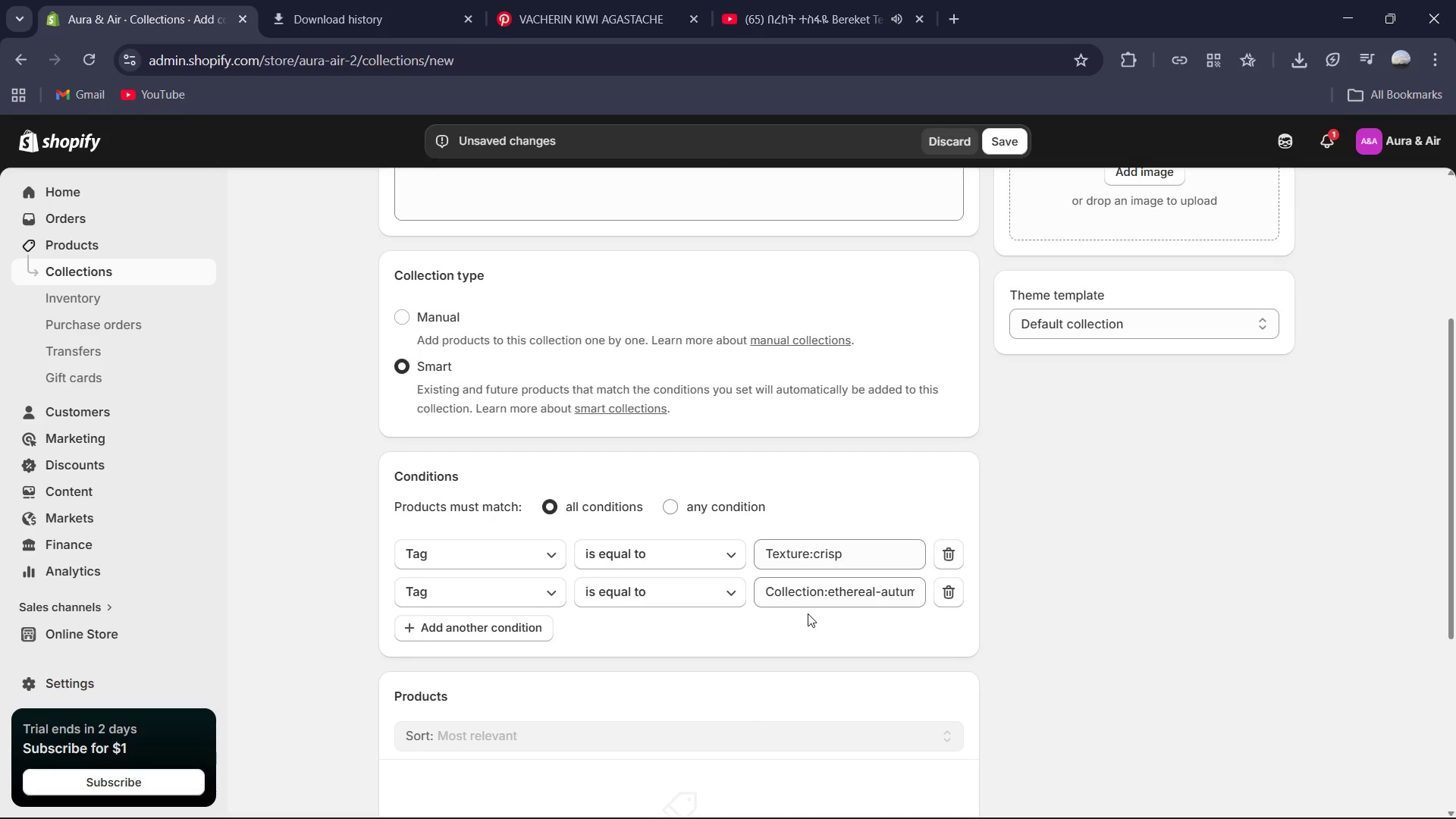 
scroll: coordinate [808, 614], scroll_direction: down, amount: 2.0
 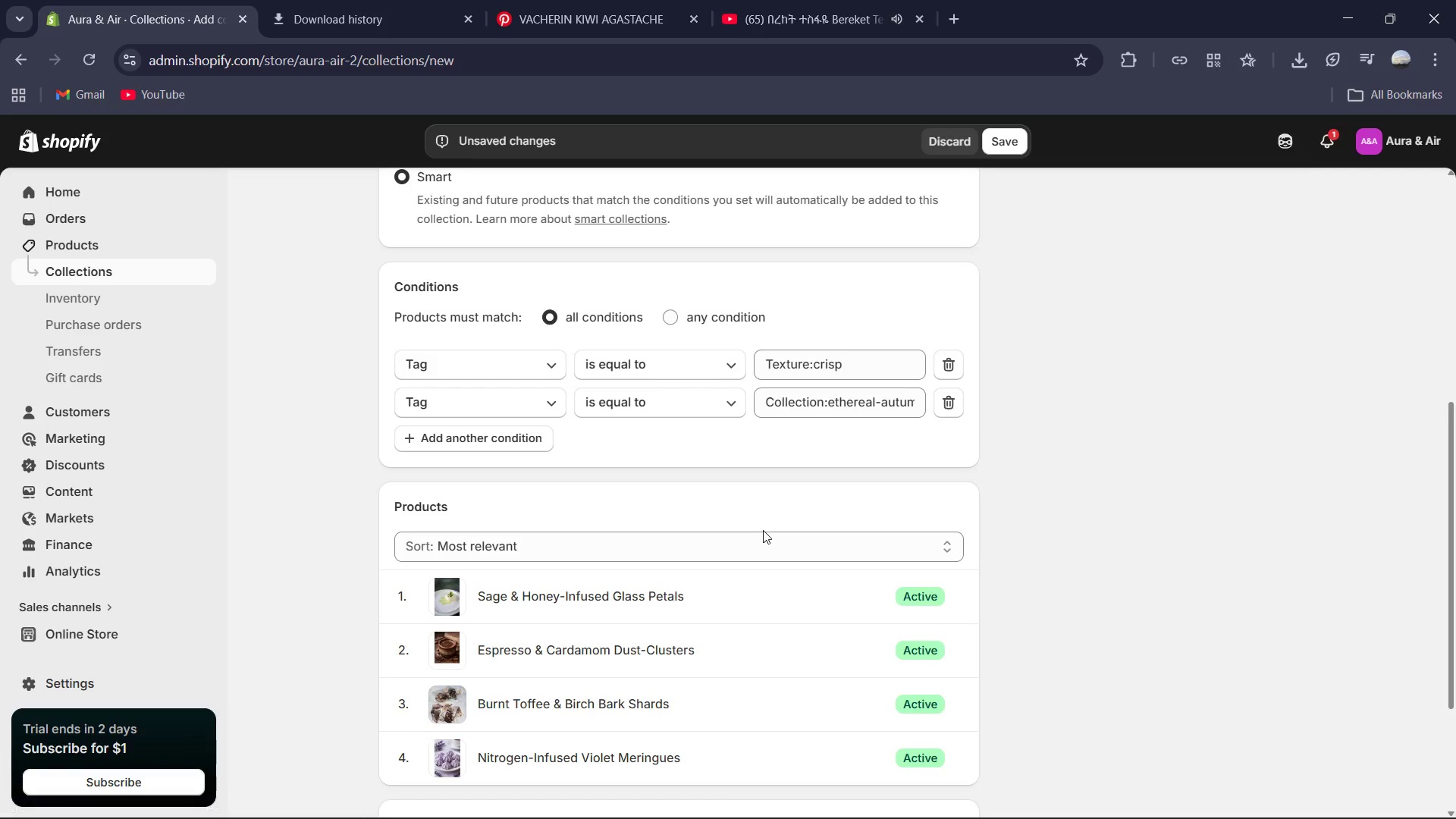 
left_click([762, 537])
 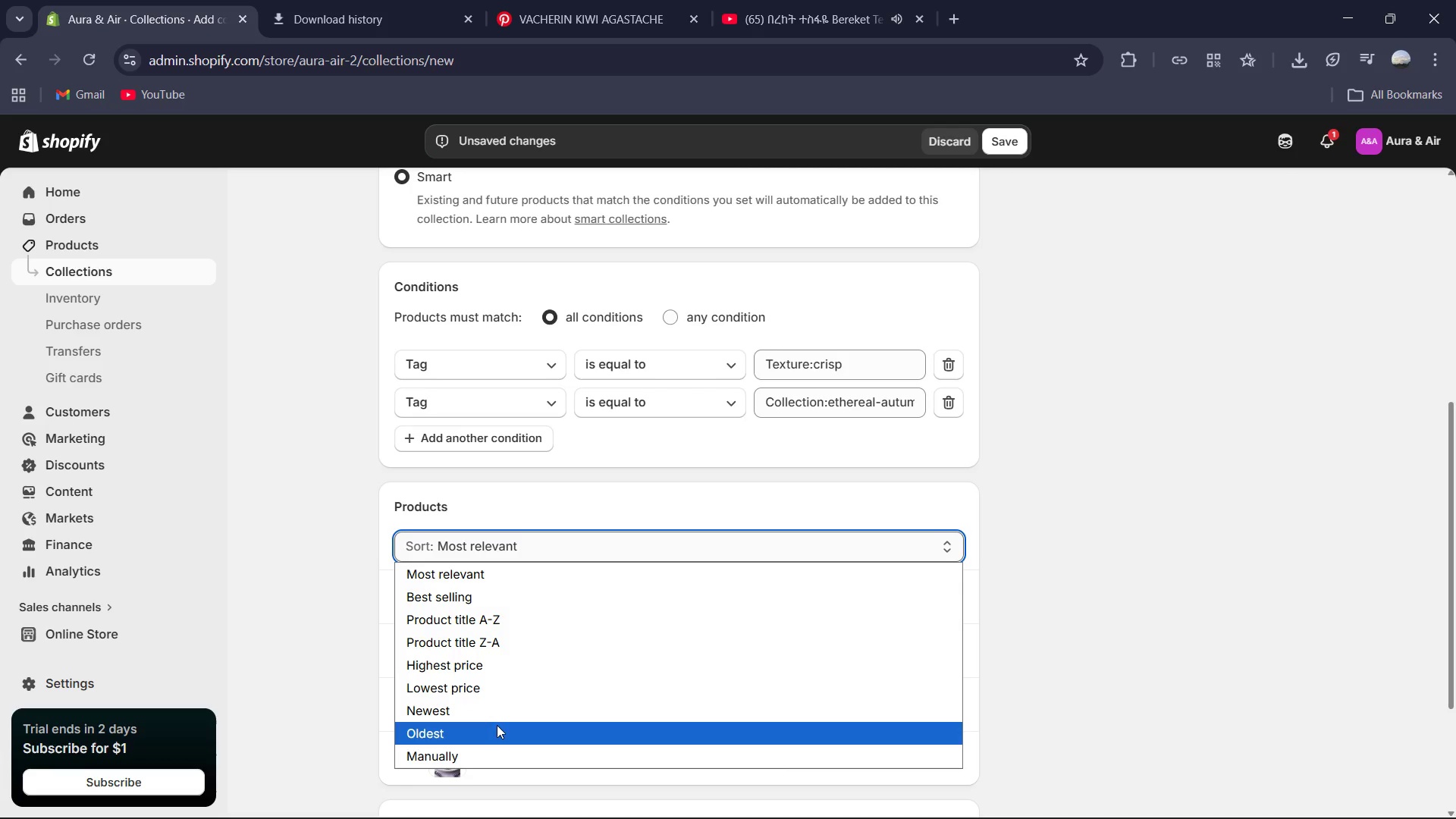 
wait(7.73)
 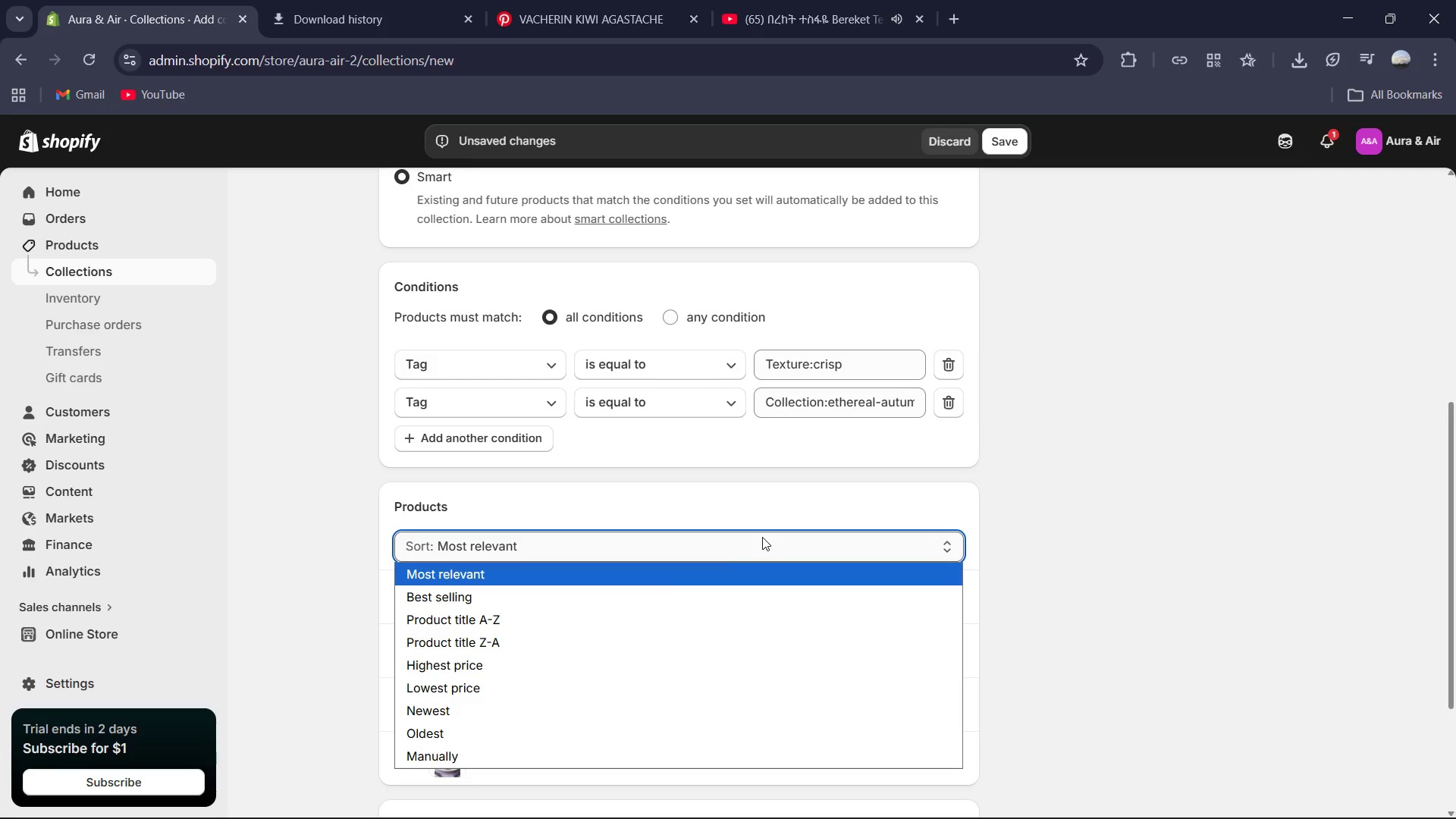 
left_click([501, 672])
 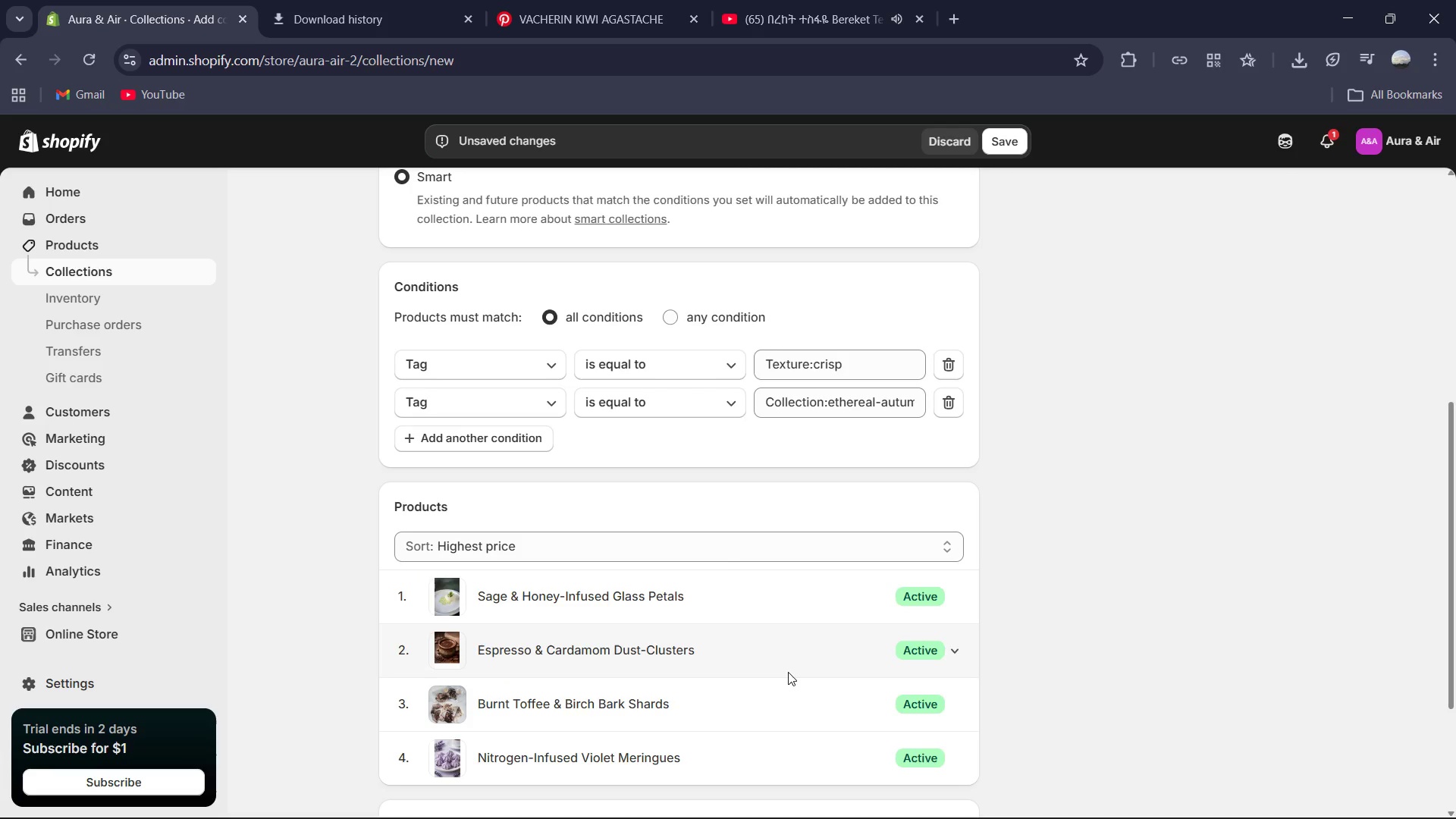 
wait(5.64)
 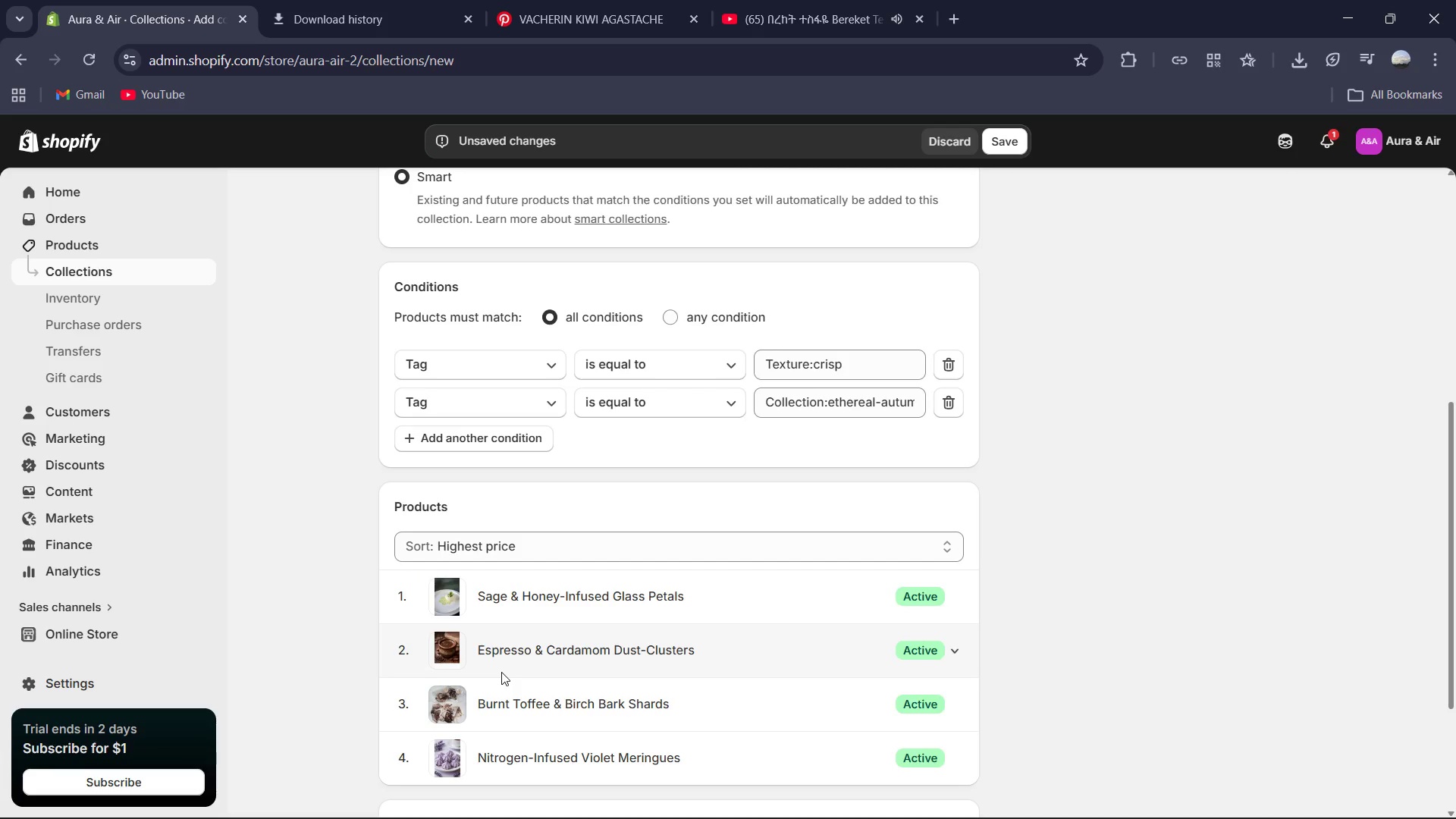 
scroll: coordinate [1153, 513], scroll_direction: down, amount: 3.0
 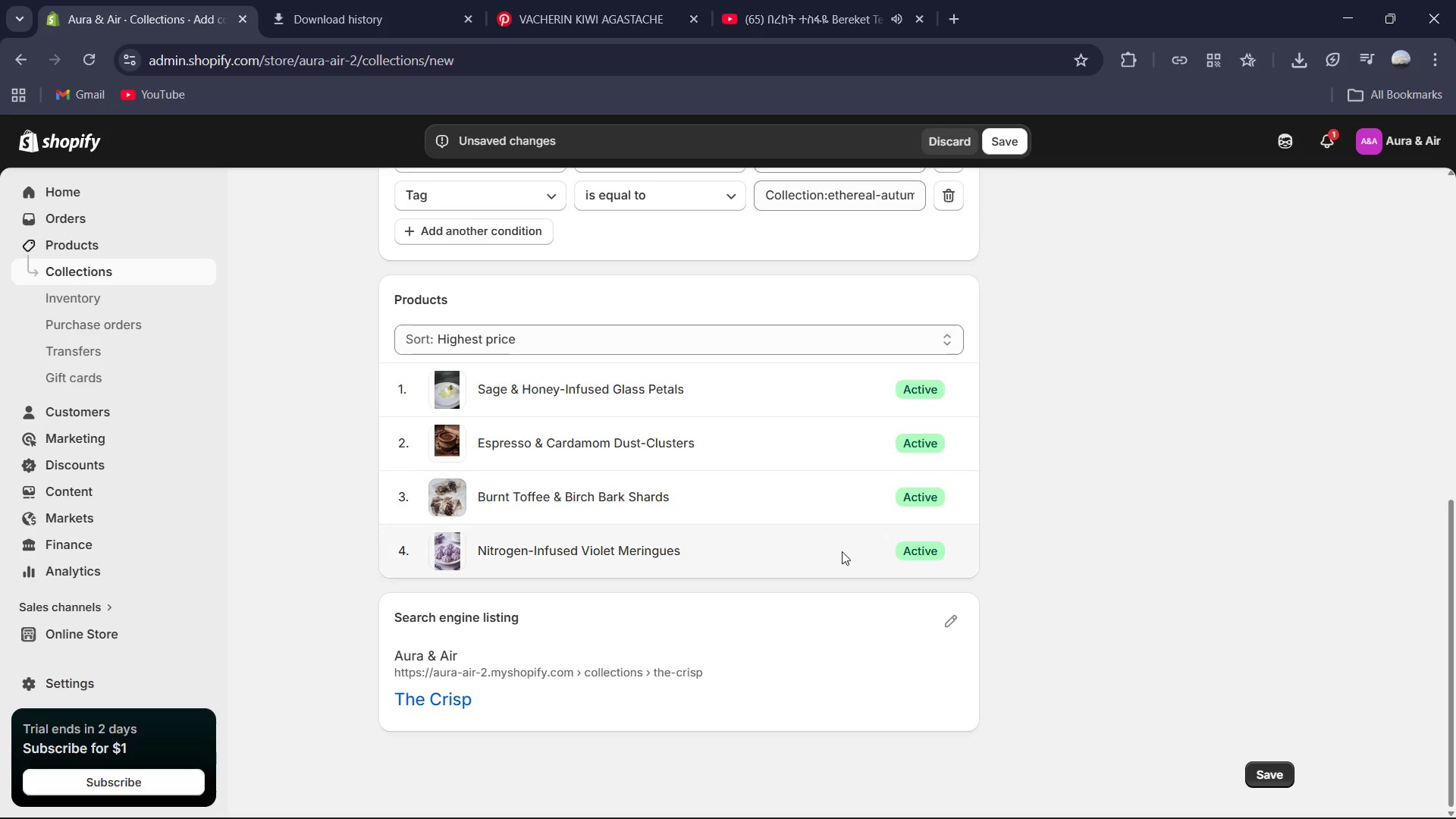 
scroll: coordinate [796, 378], scroll_direction: up, amount: 10.0
 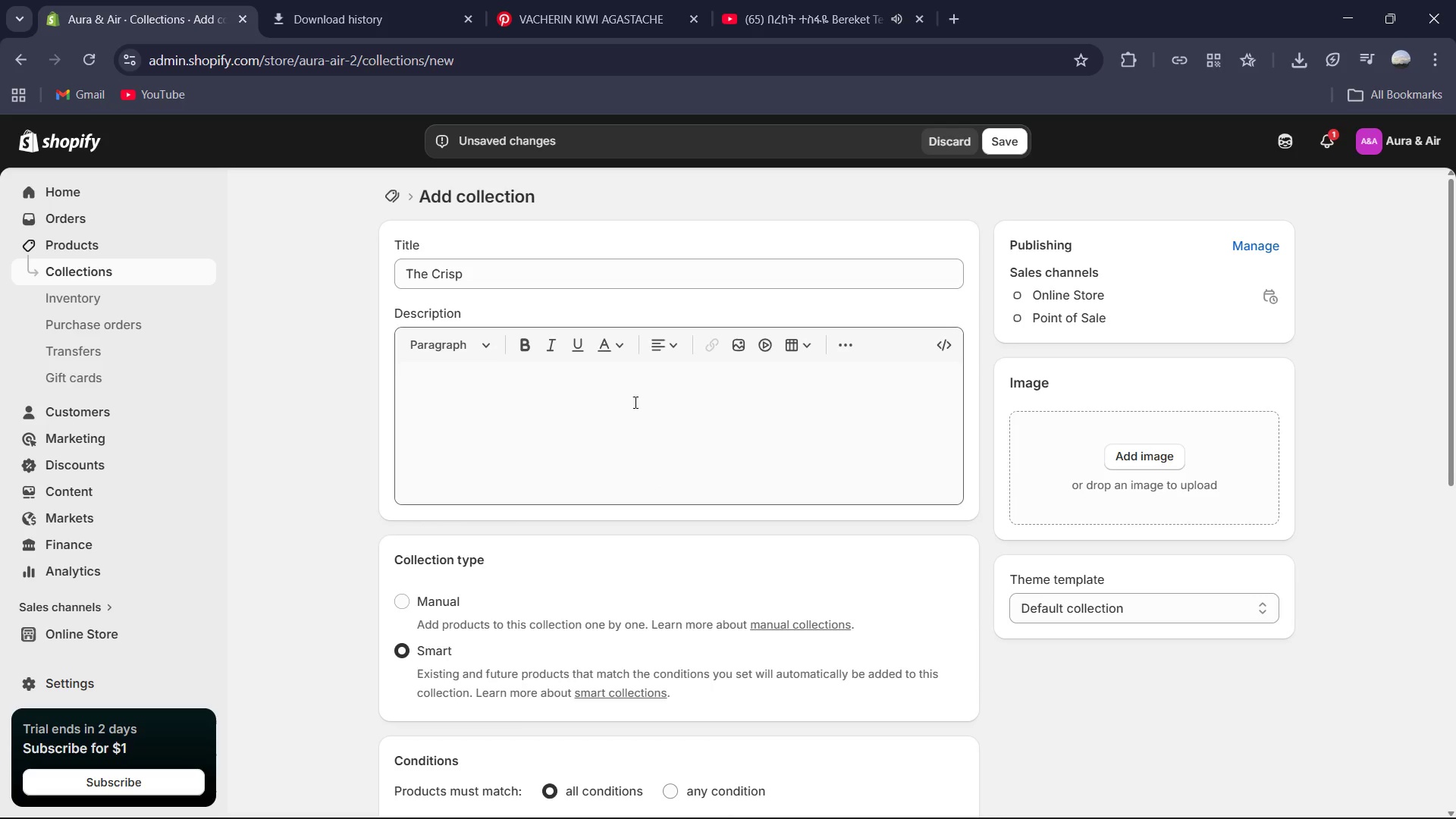 
left_click([634, 402])
 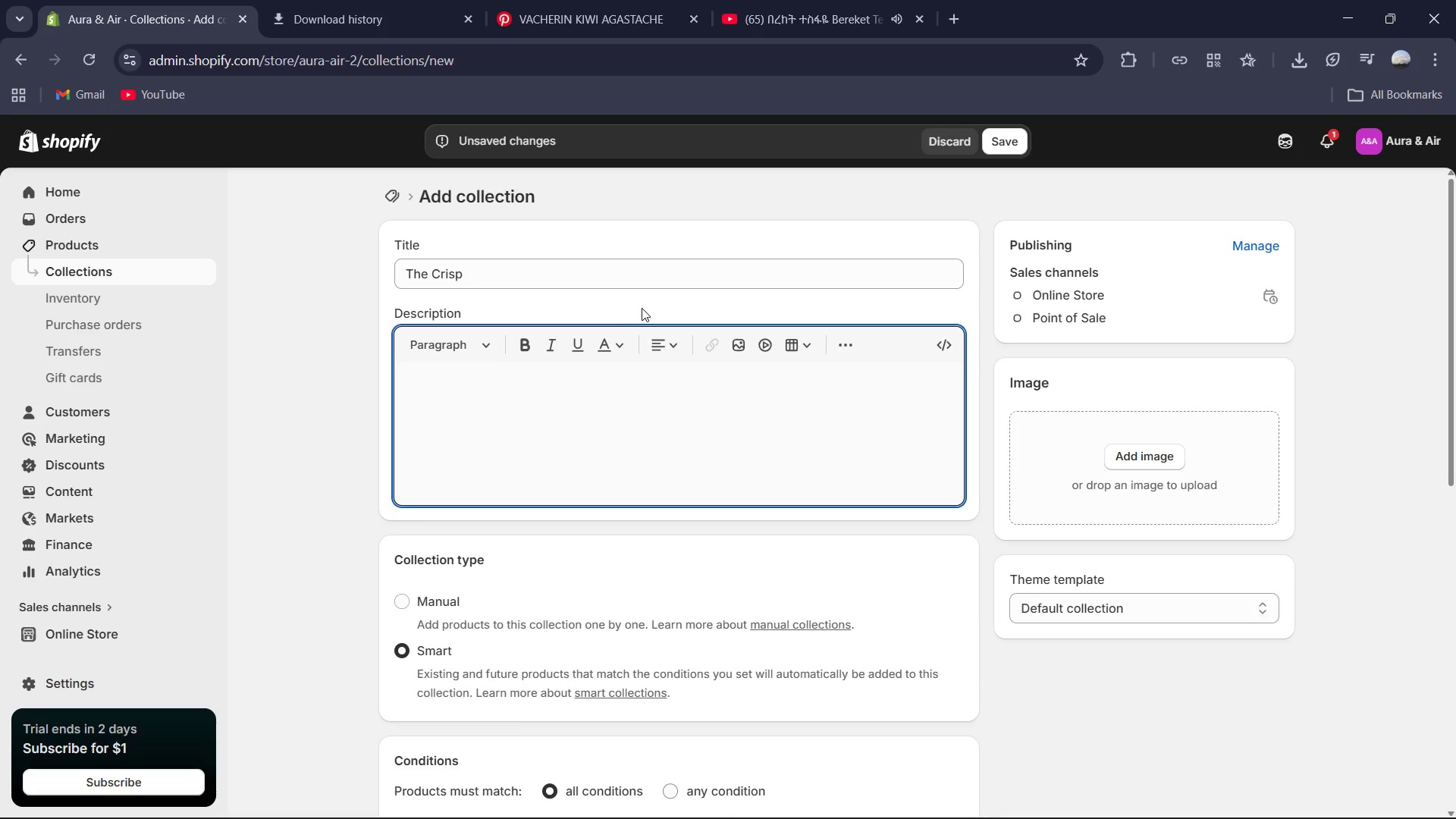 
left_click([665, 272])
 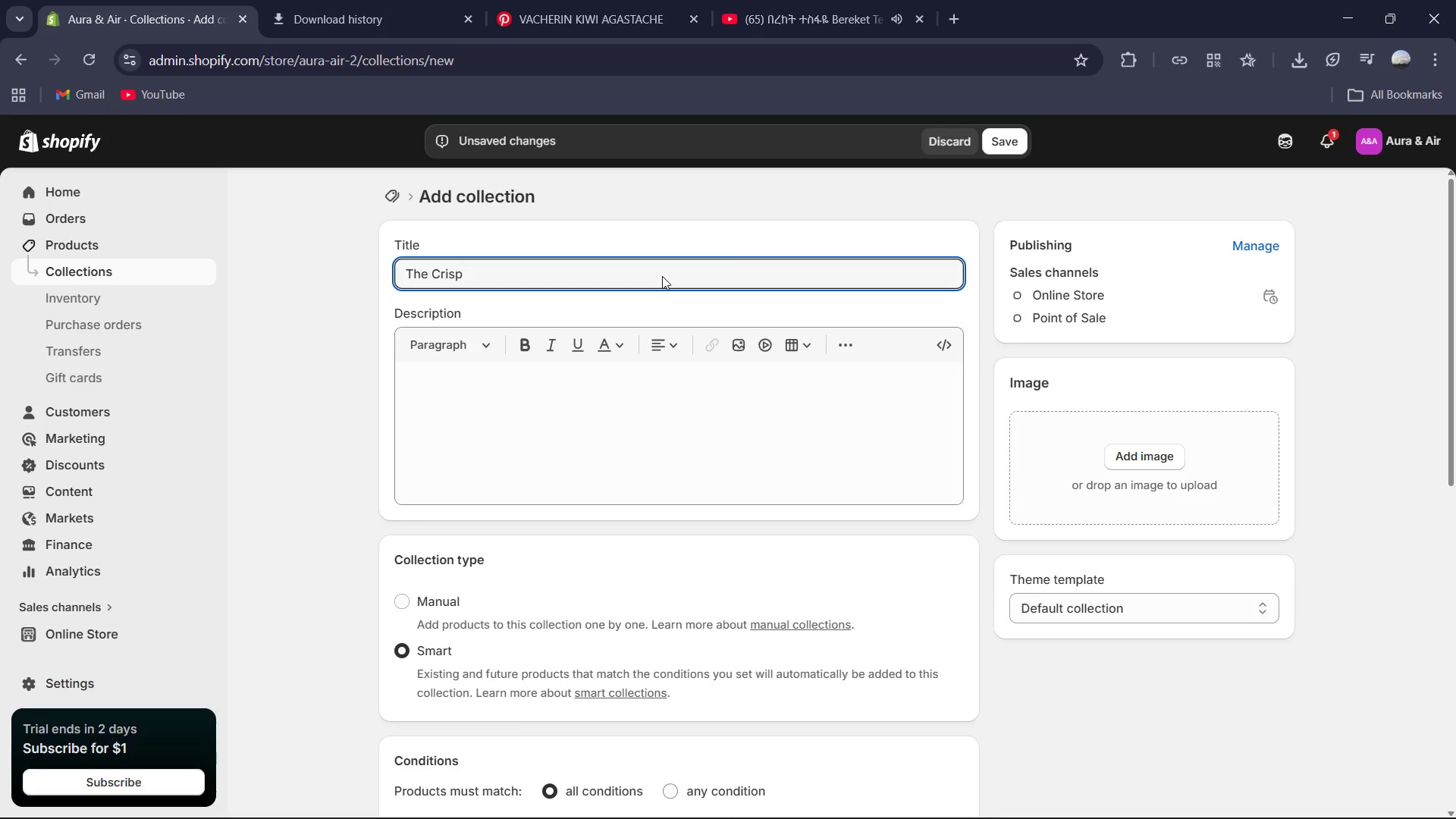 
type( Series )
 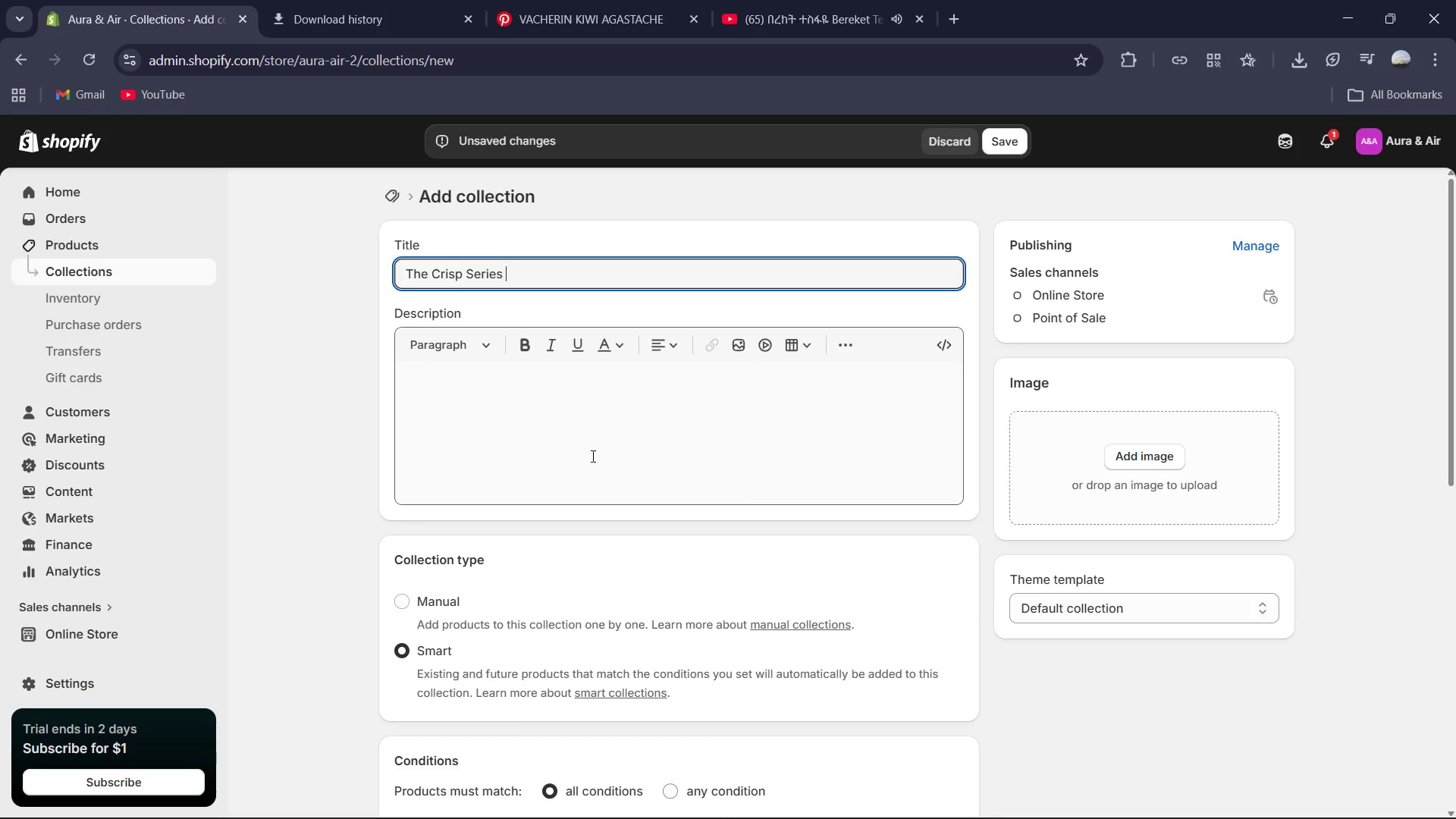 
left_click([590, 460])
 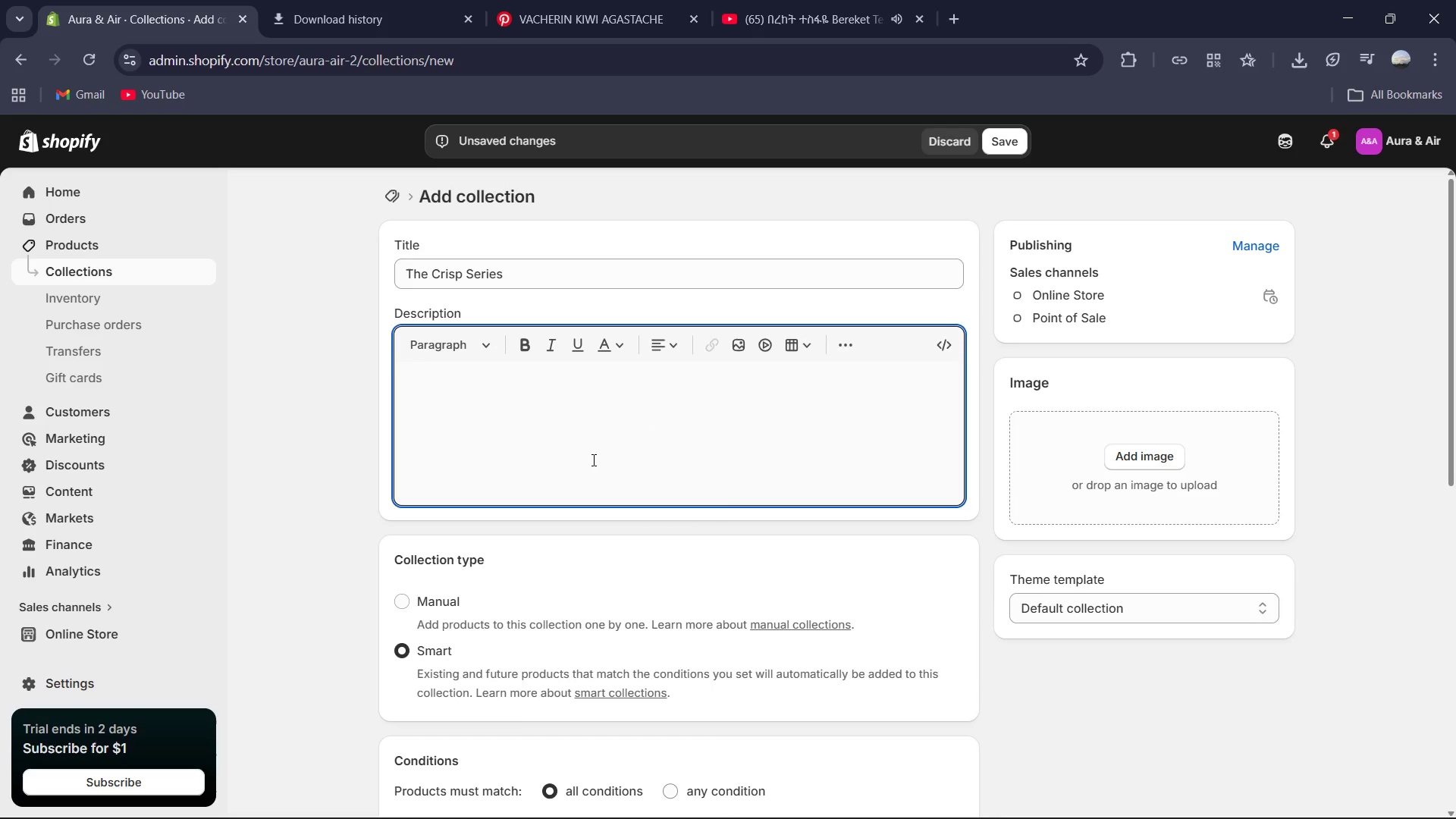 
type(Explore the gigh)
key(Backspace)
key(Backspace)
key(Backspace)
key(Backspace)
type(high-frequency side of the Grad Etheral collection. The Crisp Series focusse)
key(Backspace)
type(e)
key(Backspace)
key(Backspace)
type(es on structural snap and crystalline fragility. Utilizing low-temprature dehyre)
key(Backspace)
type(ation and sugr)
key(Backspace)
type(ar glass tempering, these pien)
key(Backspace)
type(ces-ranging from out)
key(Backspace)
type(r saffron Honeycomb to the Sage glass Petals-are engineeri)
key(Backspace)
type(ed to offer maximum re)
 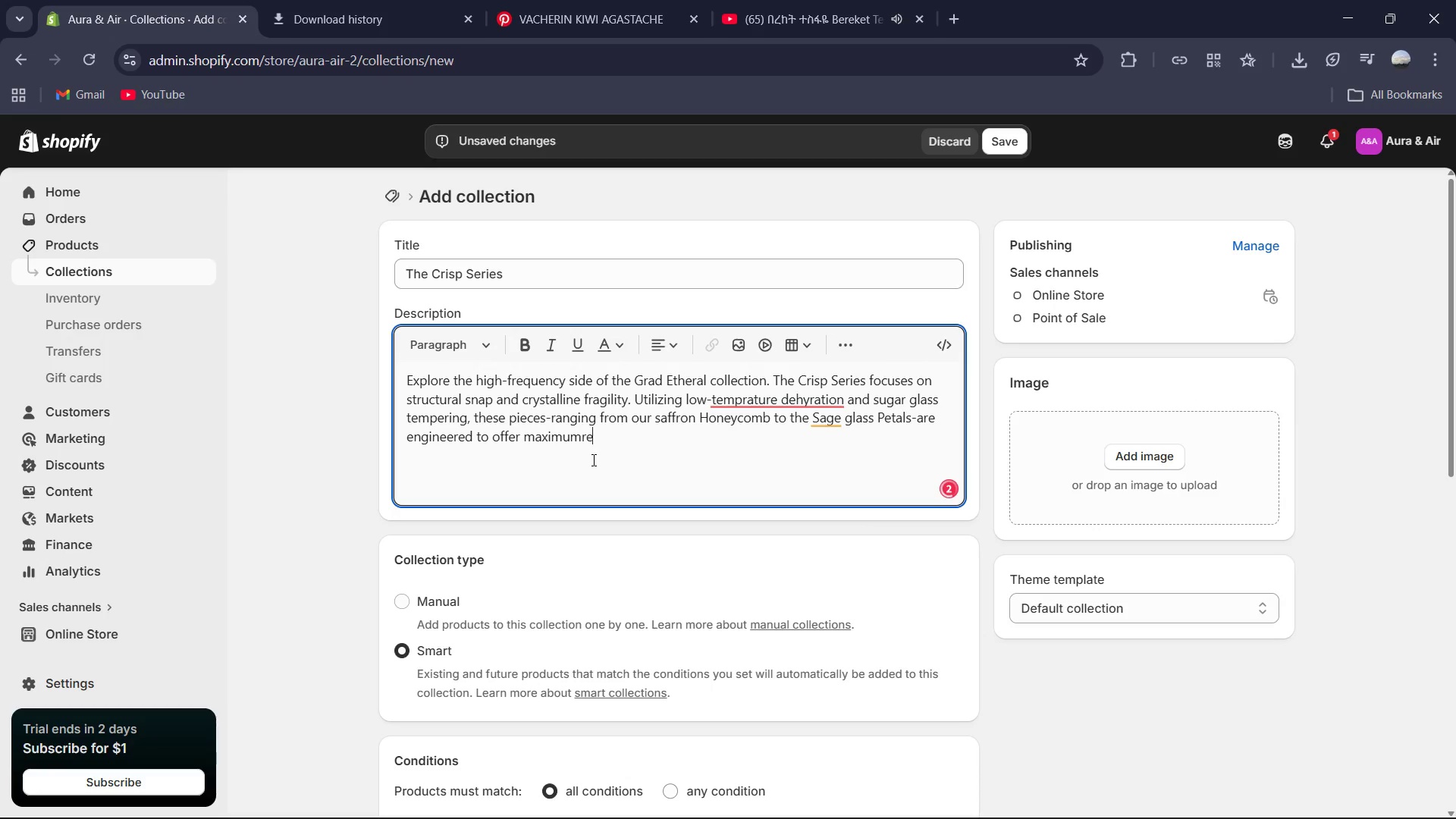 
mouse_move([1086, 821])
 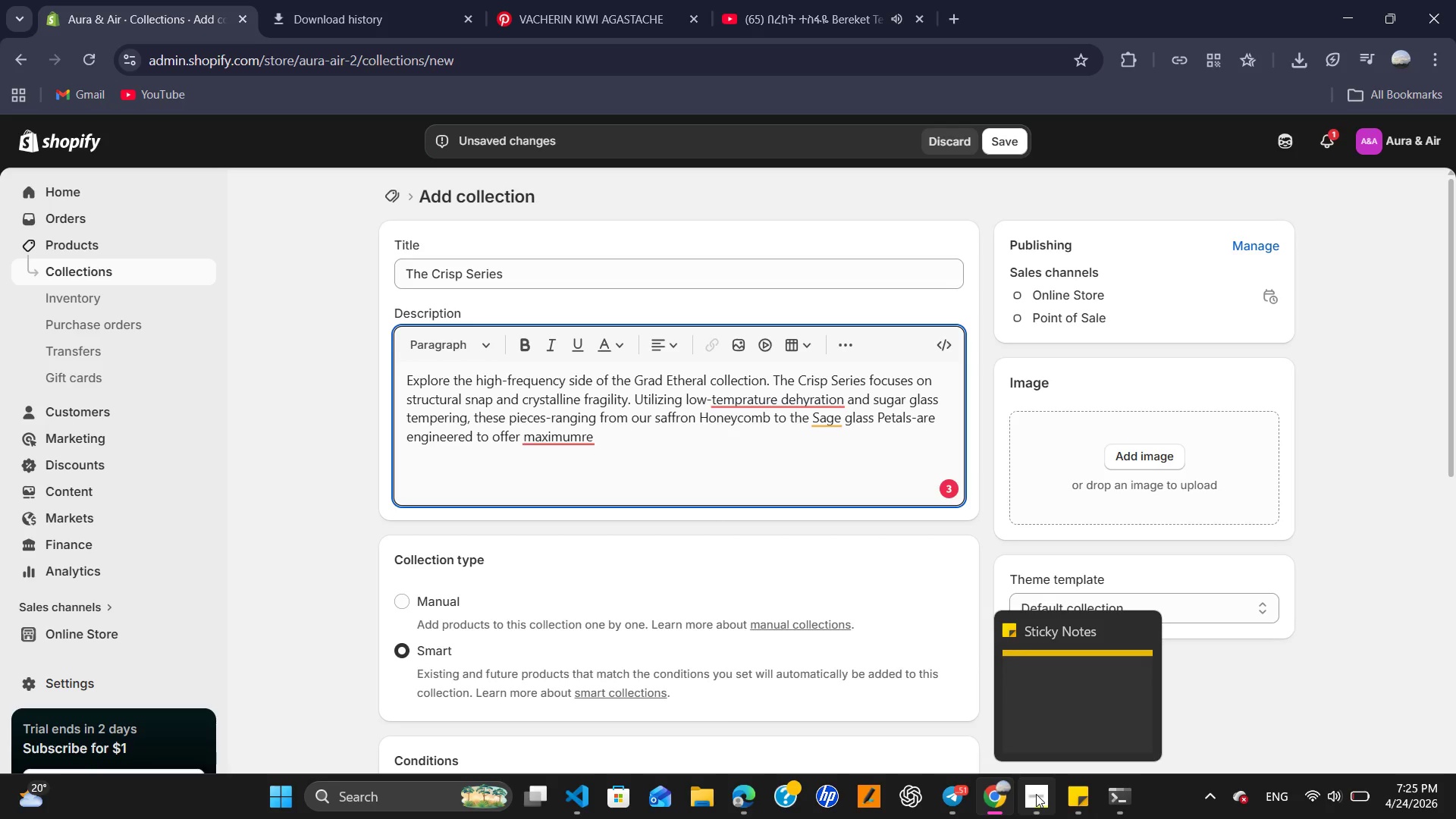 
left_click([1036, 794])